 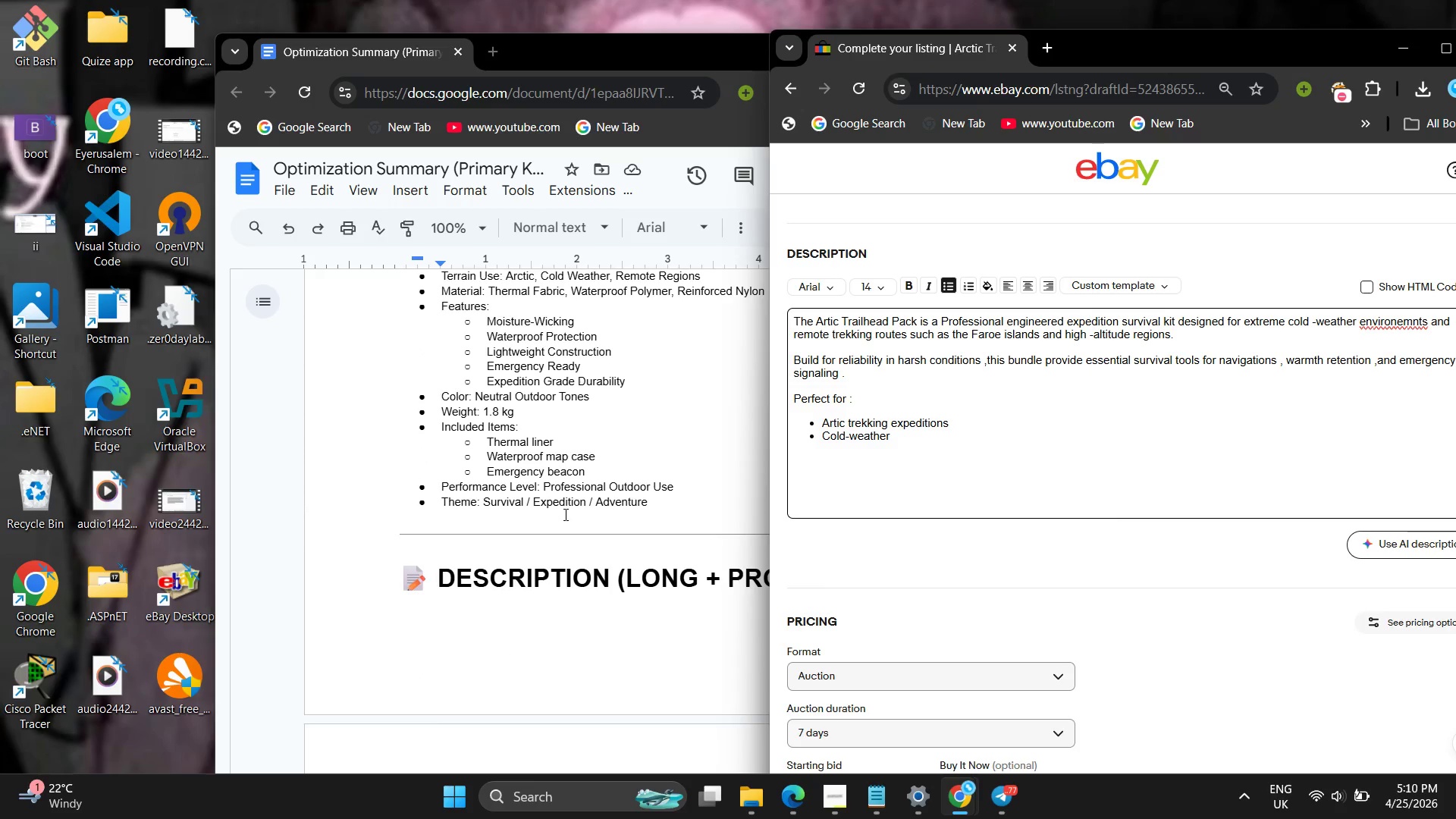 
scroll: coordinate [564, 514], scroll_direction: down, amount: 5.0
 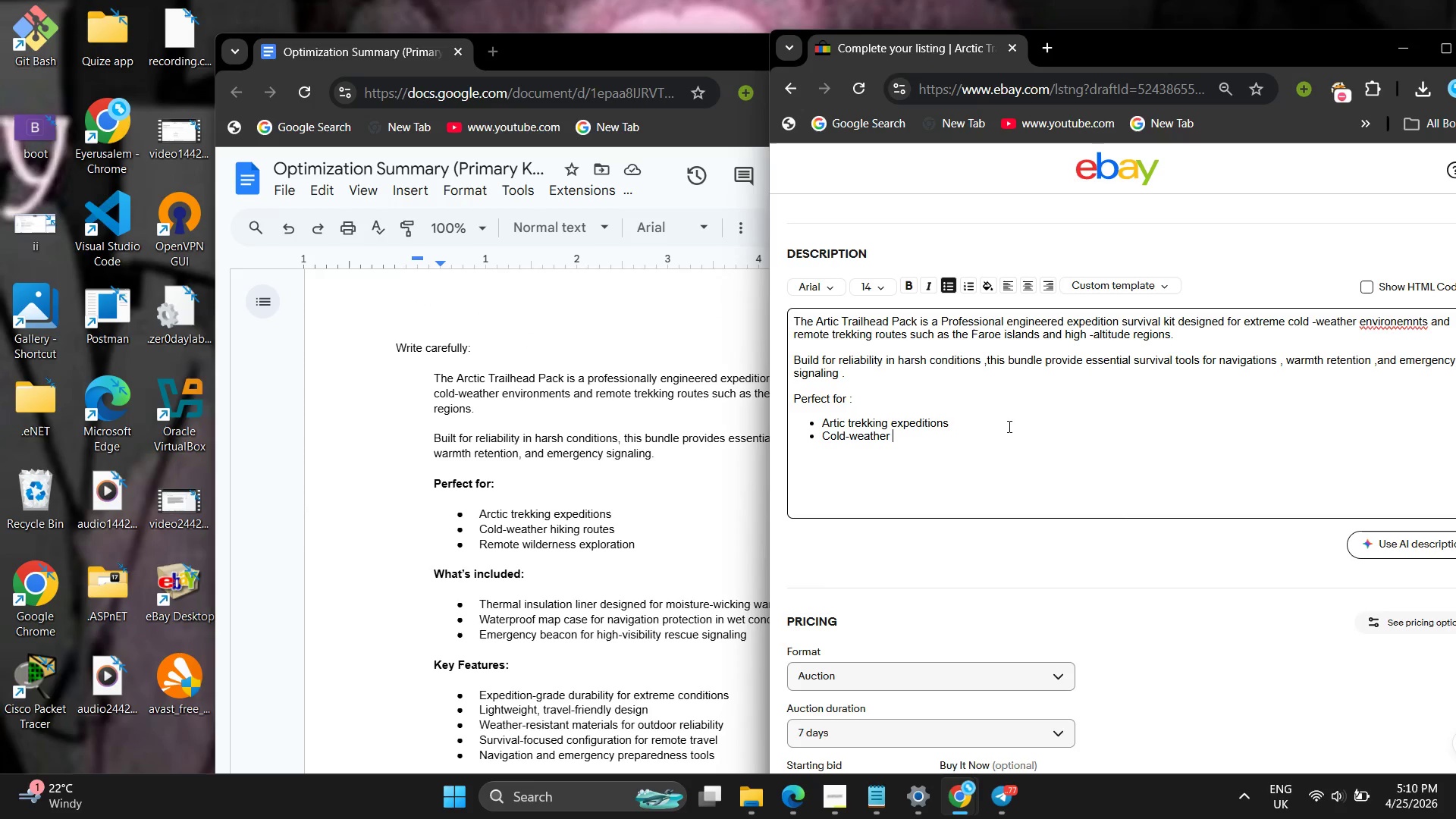 
left_click([1008, 426])
 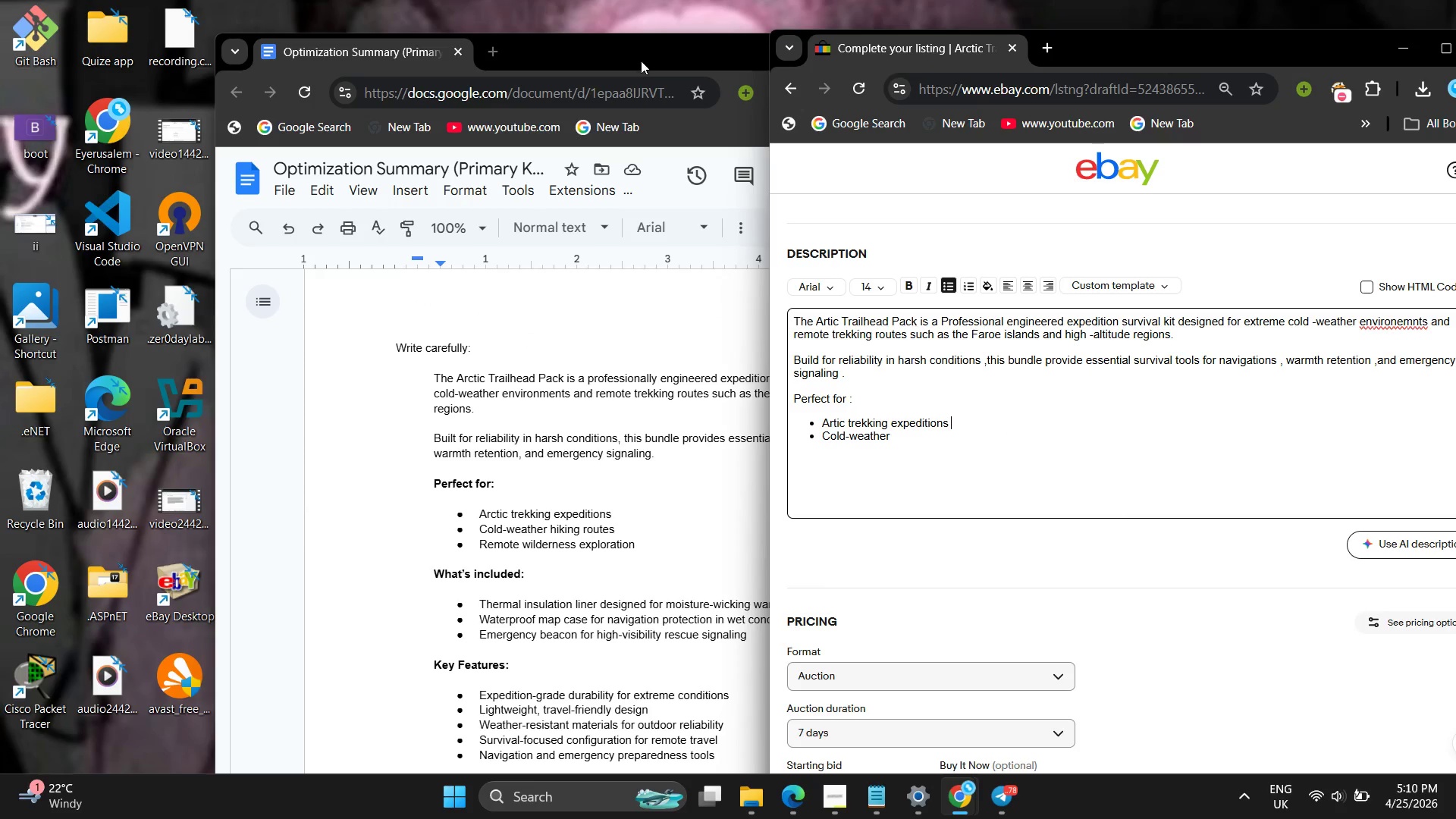 
left_click_drag(start_coordinate=[640, 62], to_coordinate=[429, 69])
 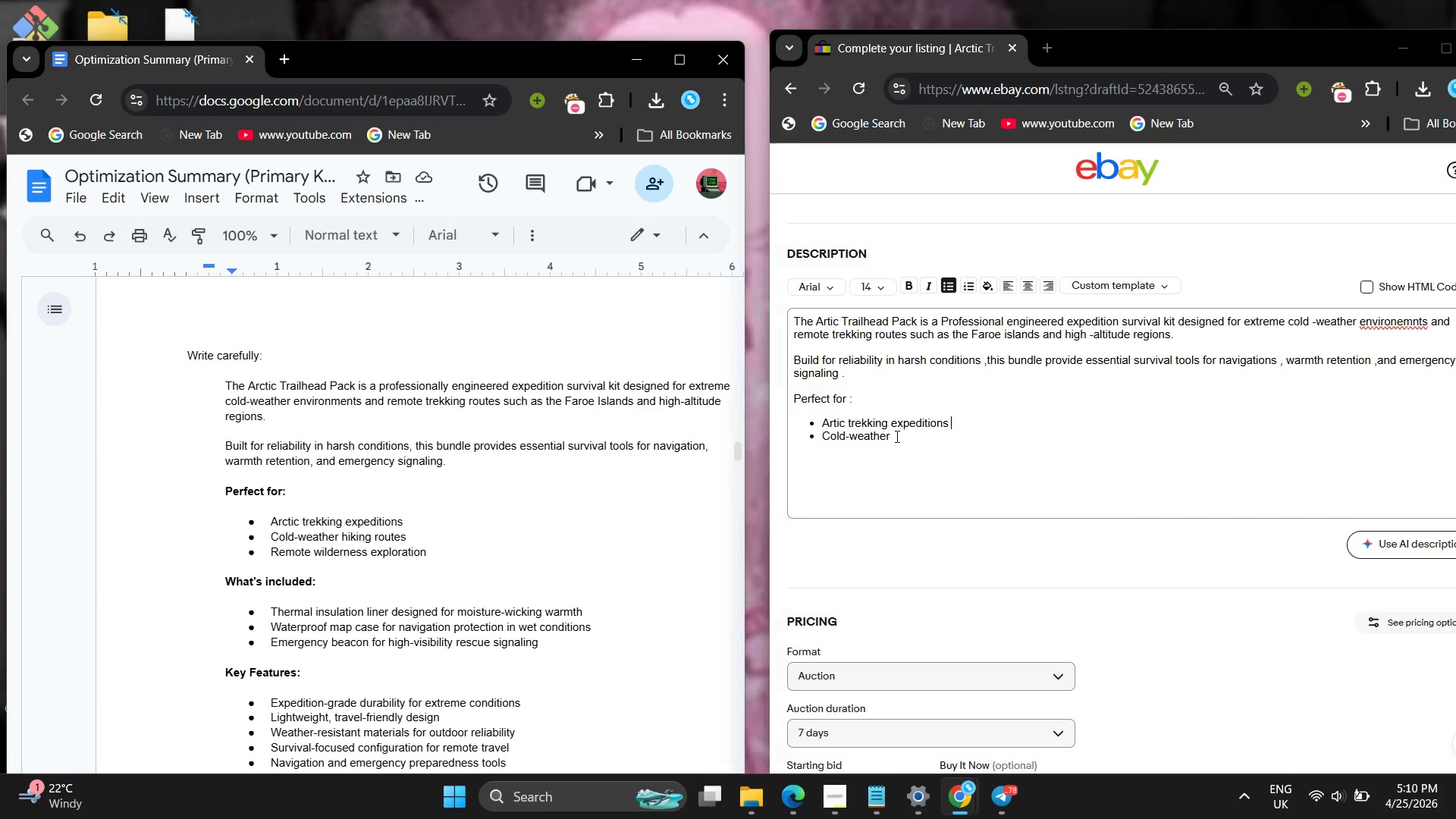 
left_click([896, 436])
 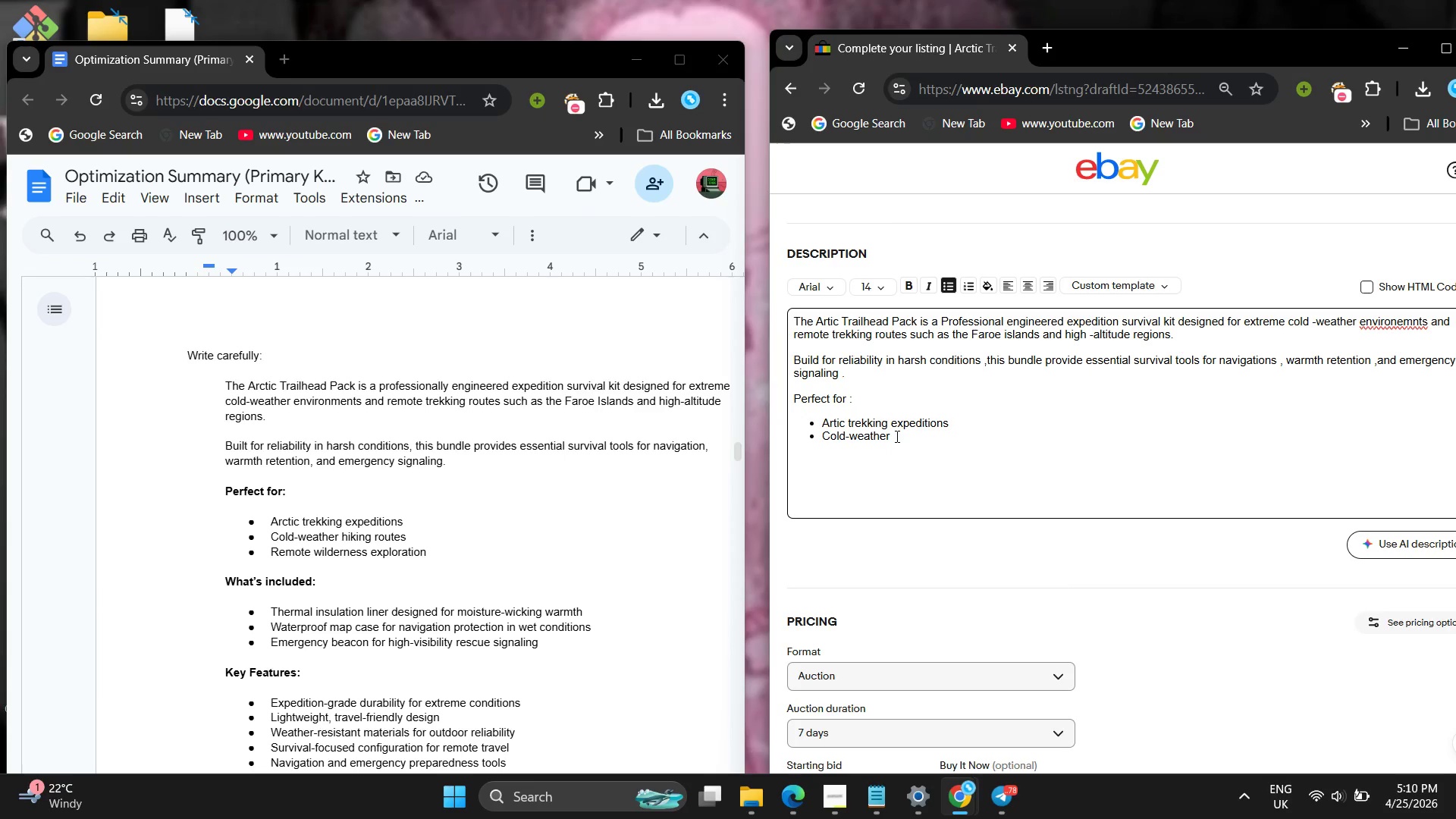 
type( hikint )
key(Backspace)
key(Backspace)
type(g router )
 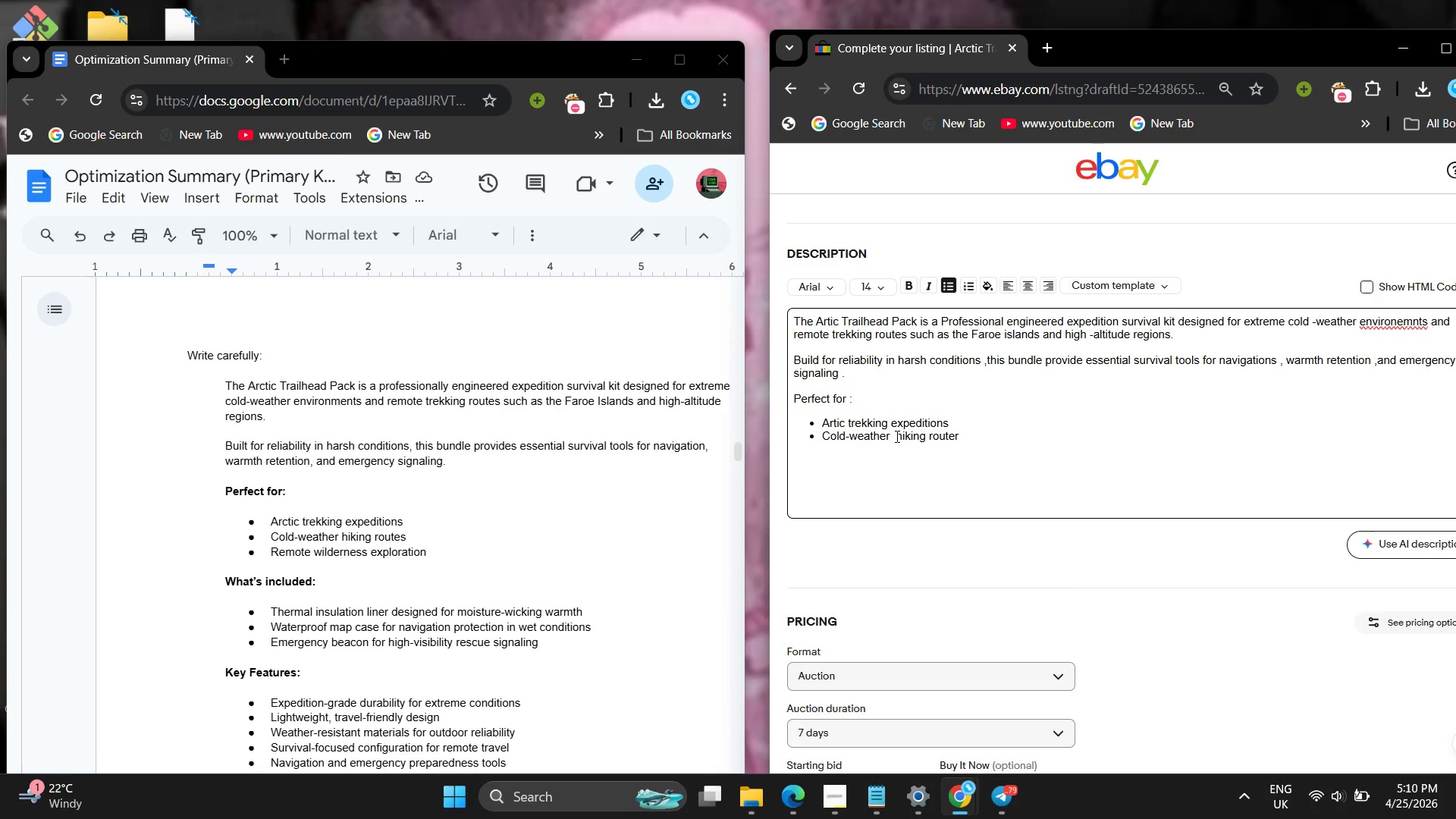 
key(Enter)
 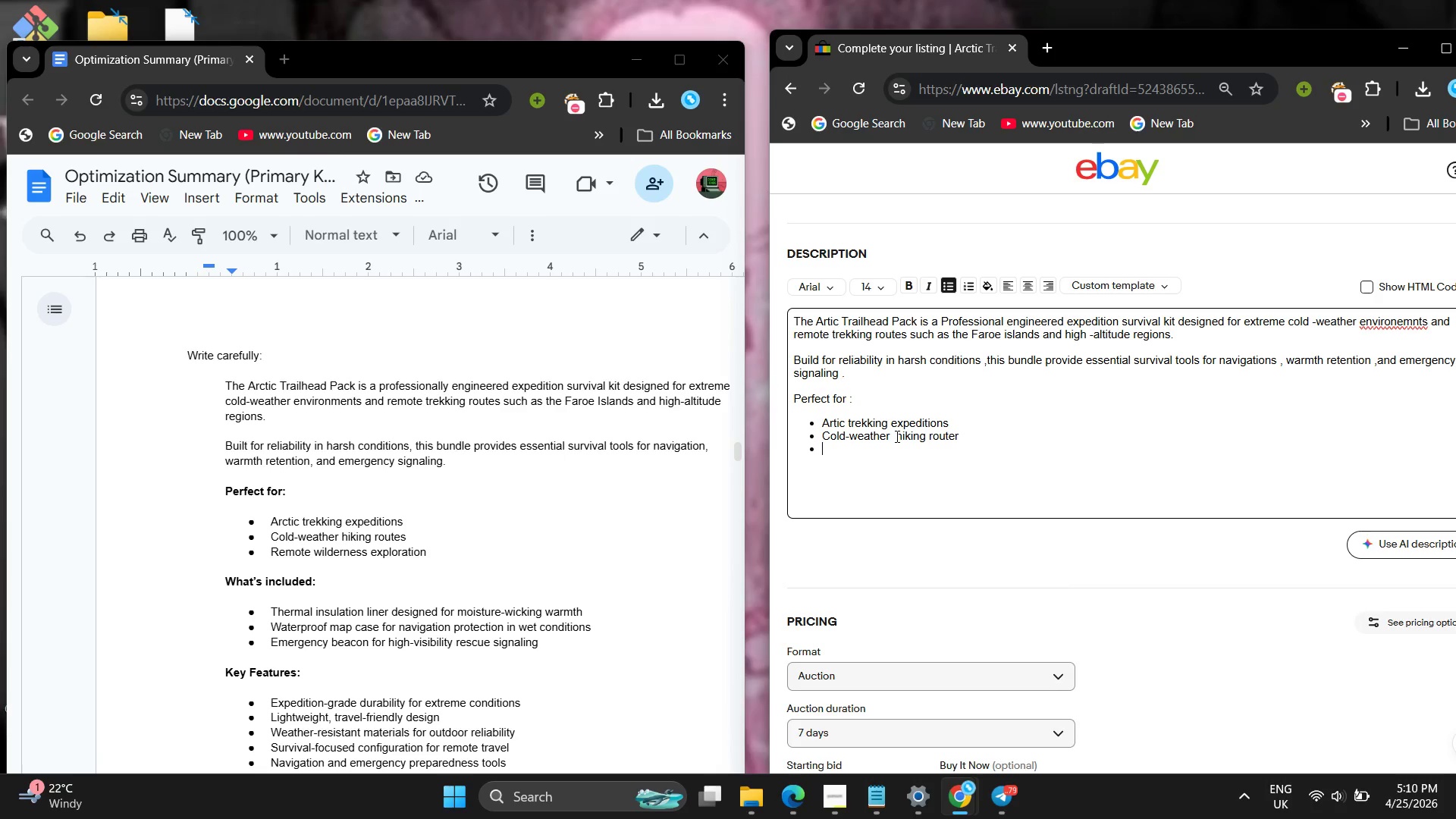 
type(Remote wilderness exploration)
 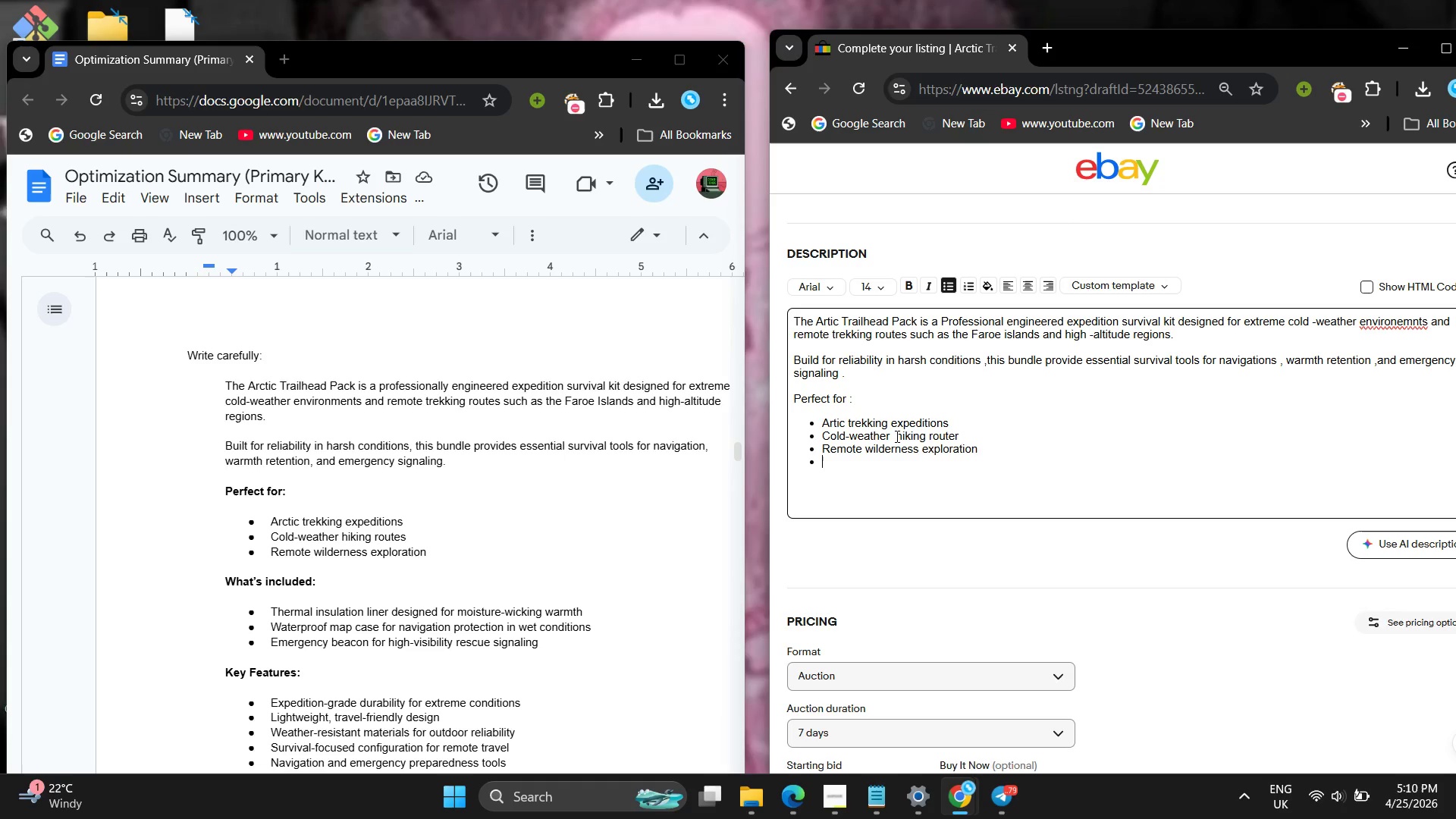 
key(Enter)
 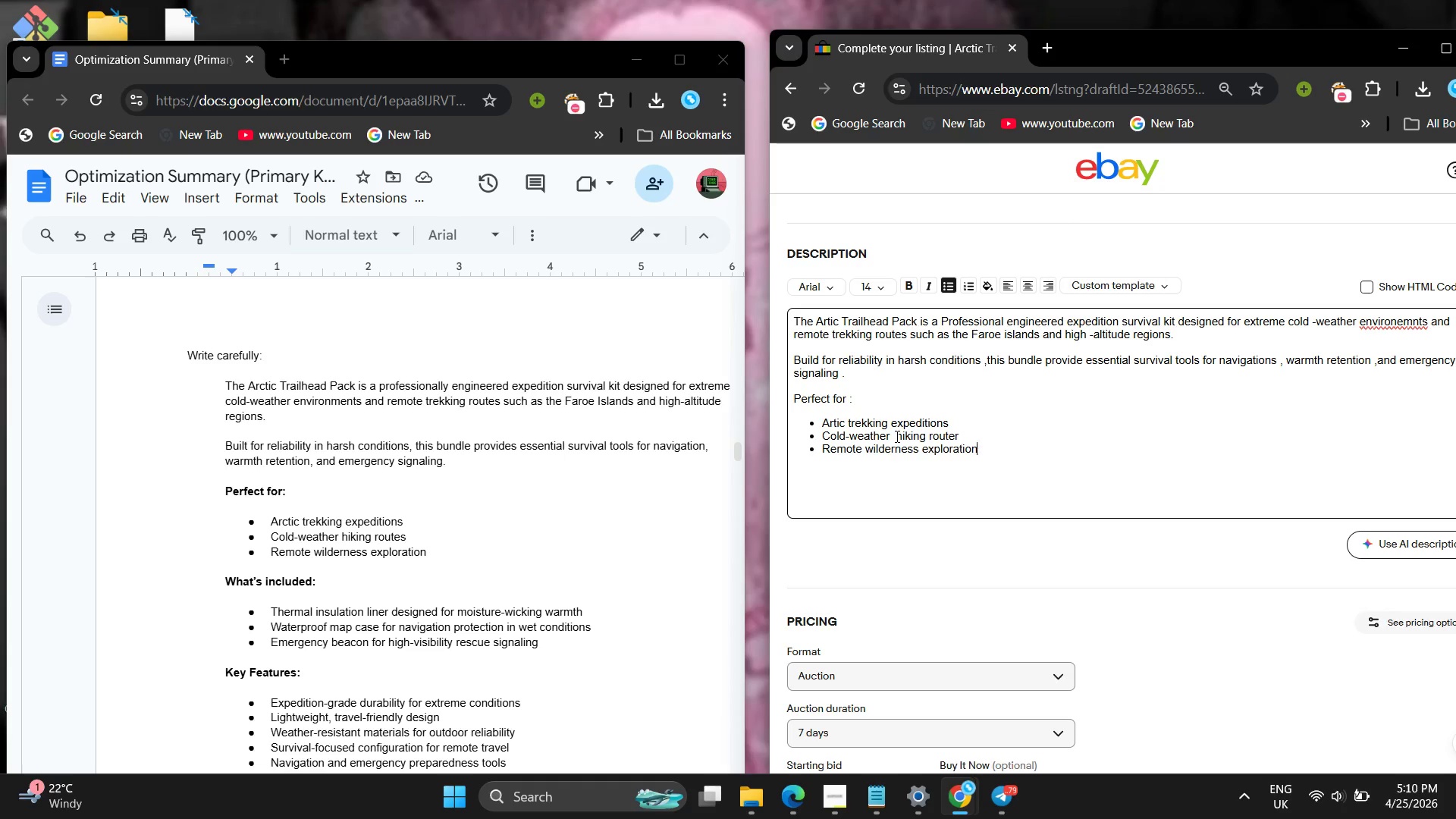 
key(Backspace)
 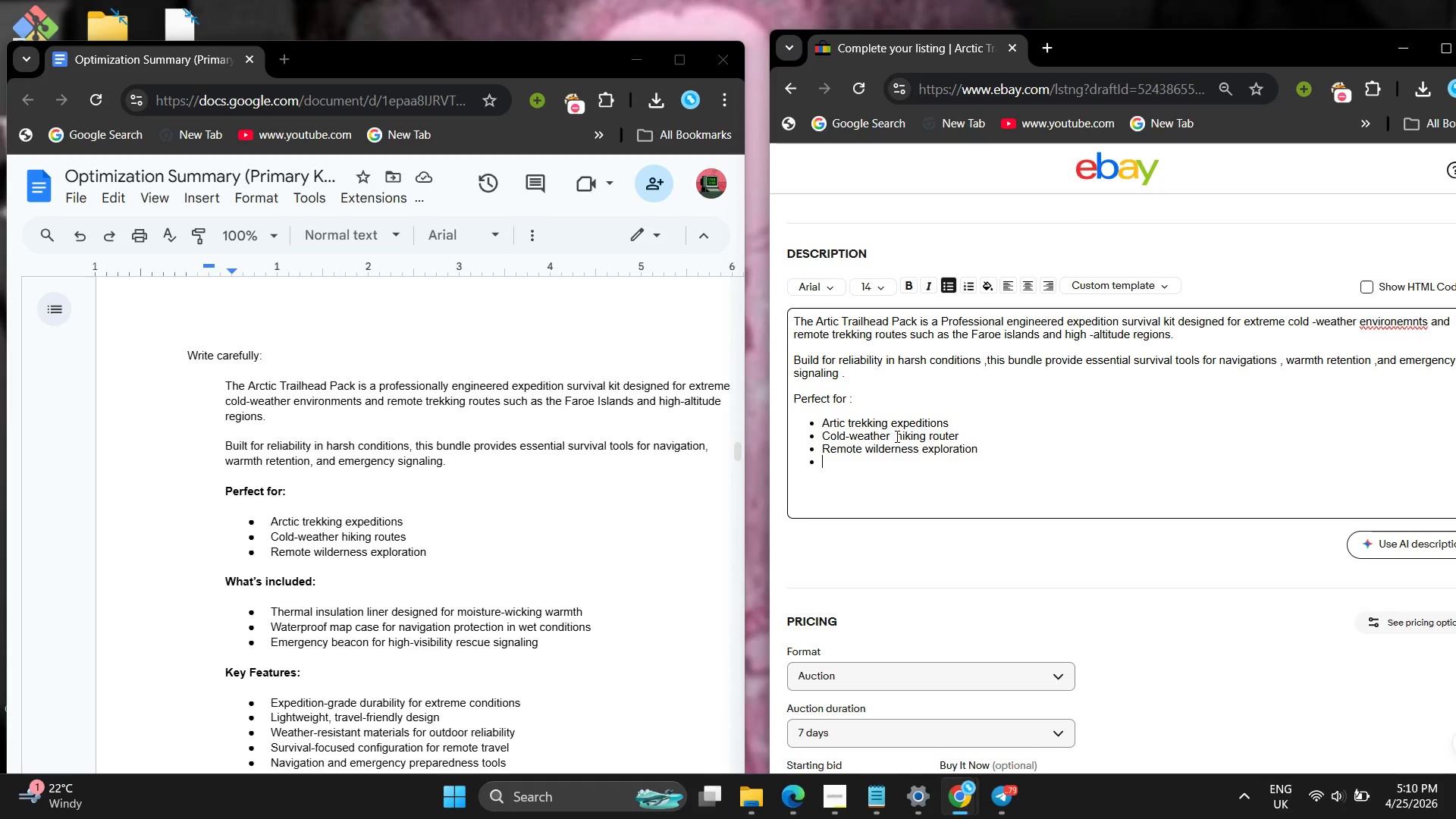 
key(Enter)
 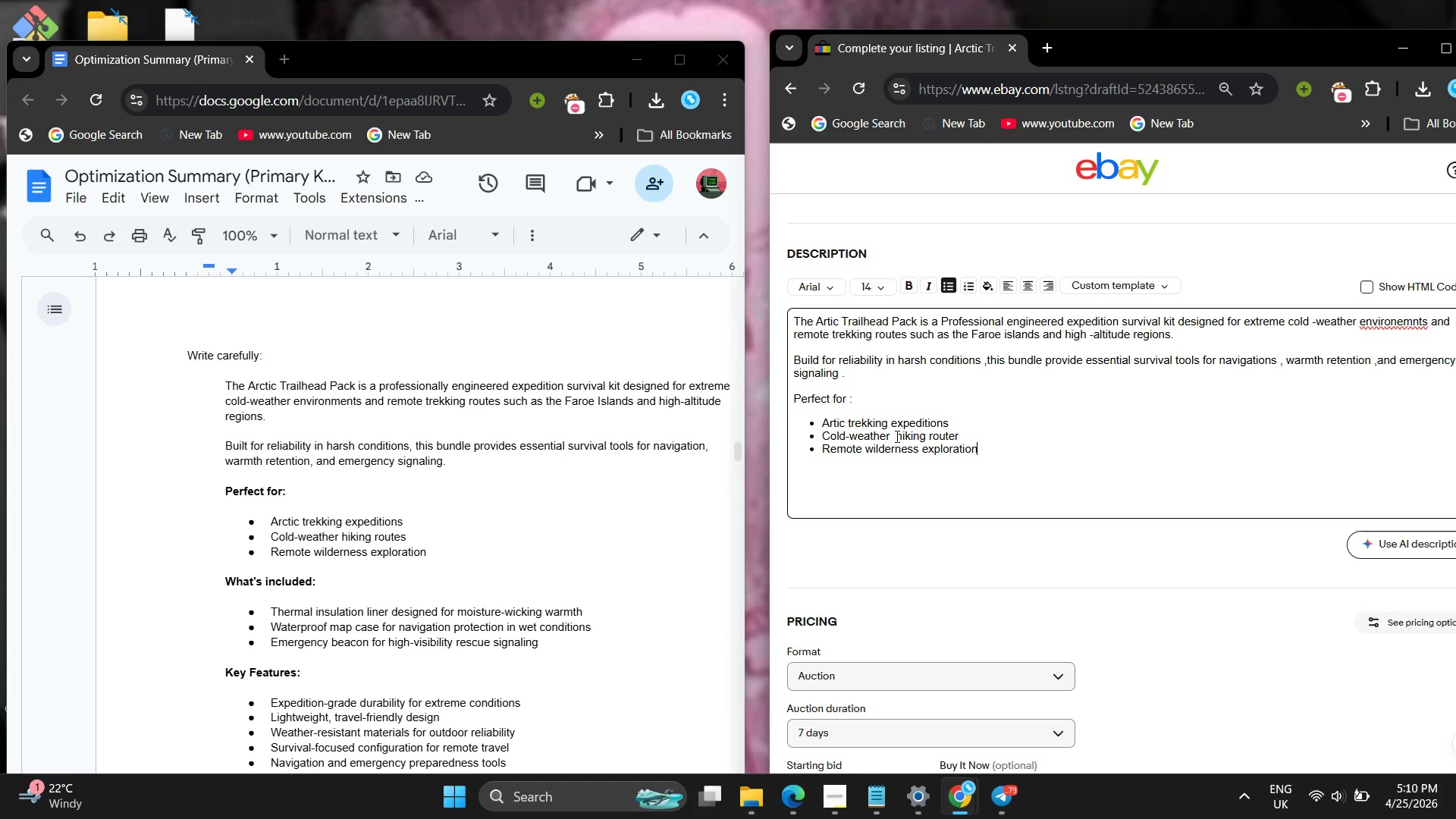 
key(Backspace)
 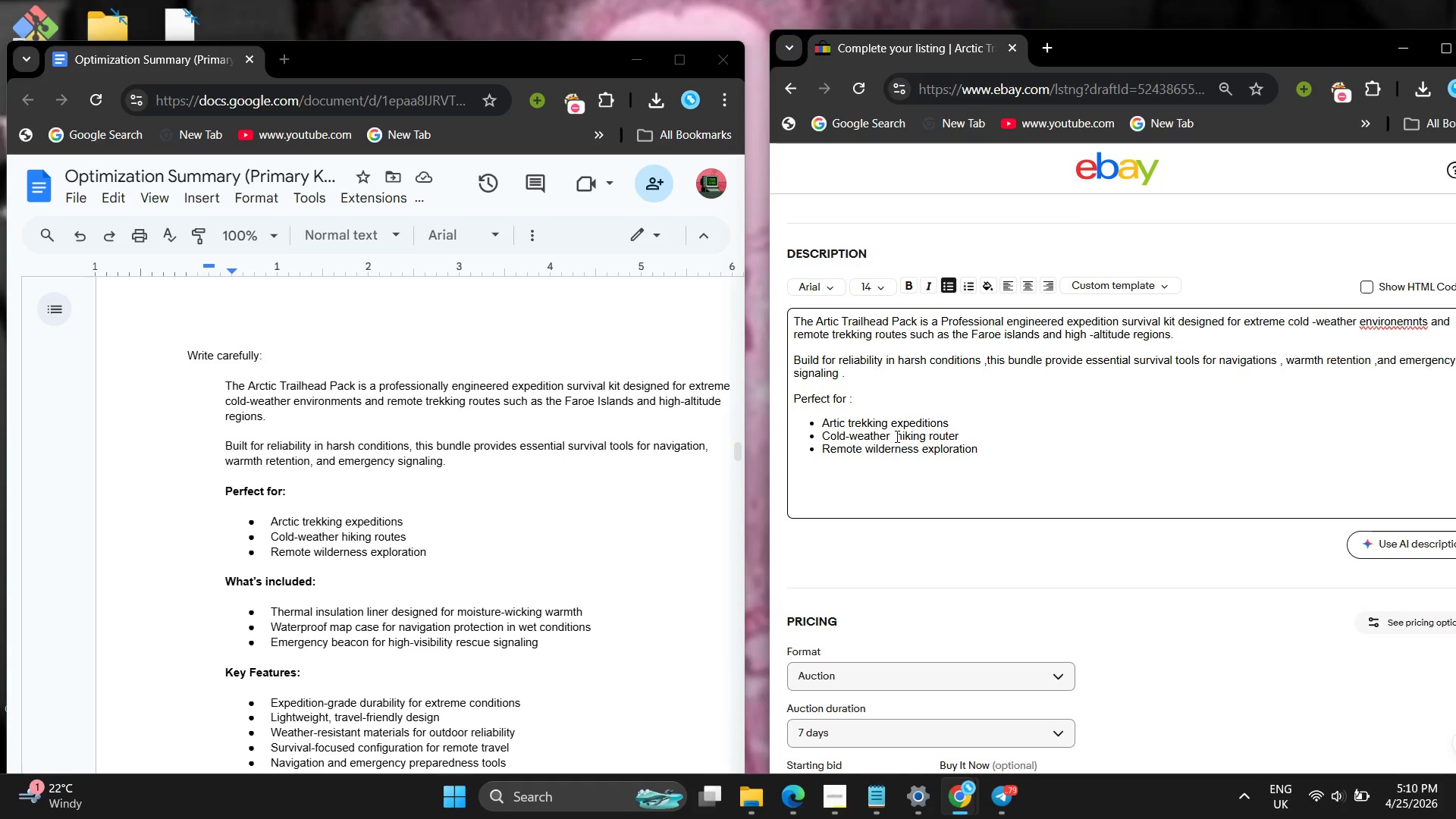 
key(Enter)
 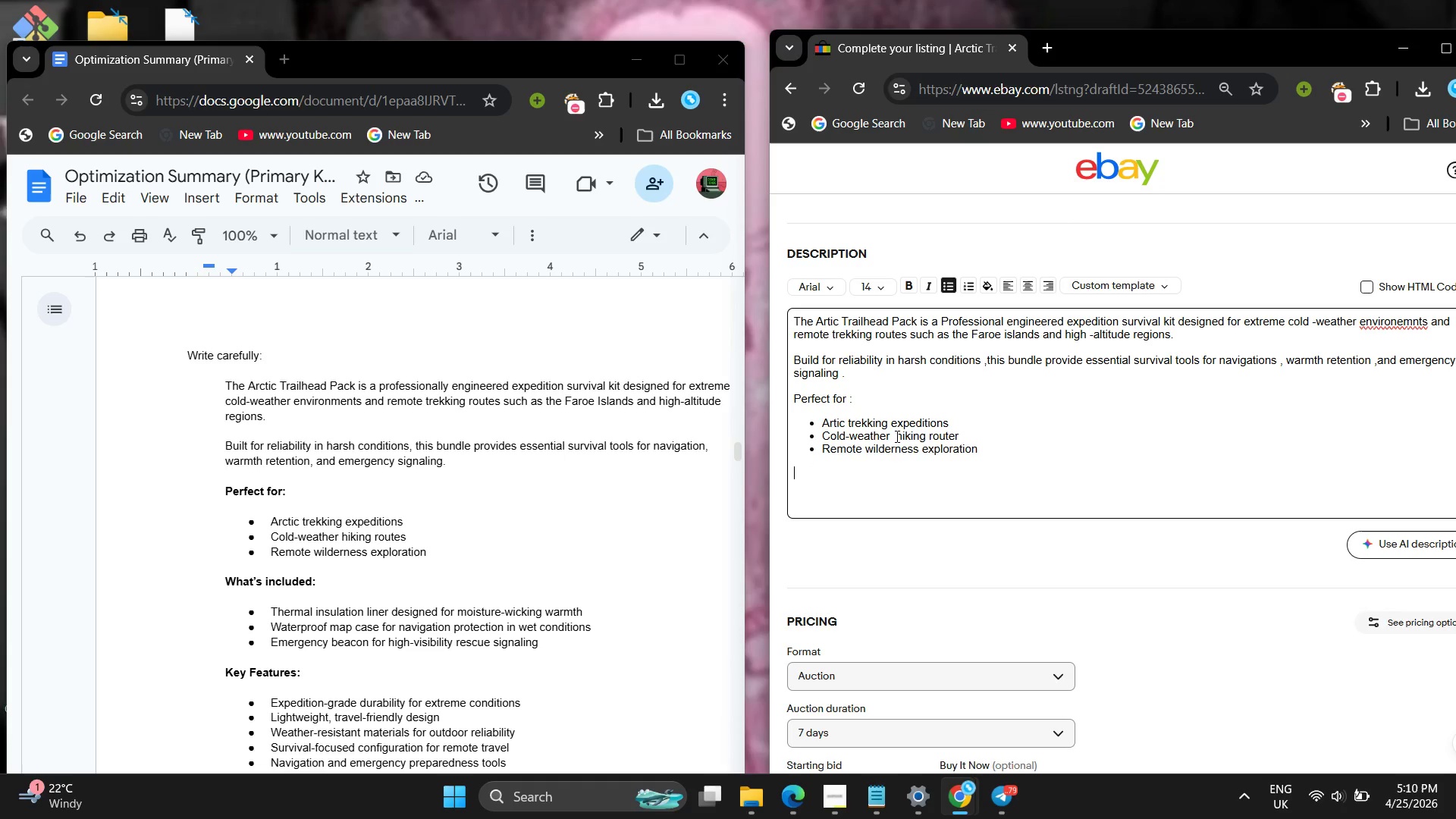 
key(Enter)
 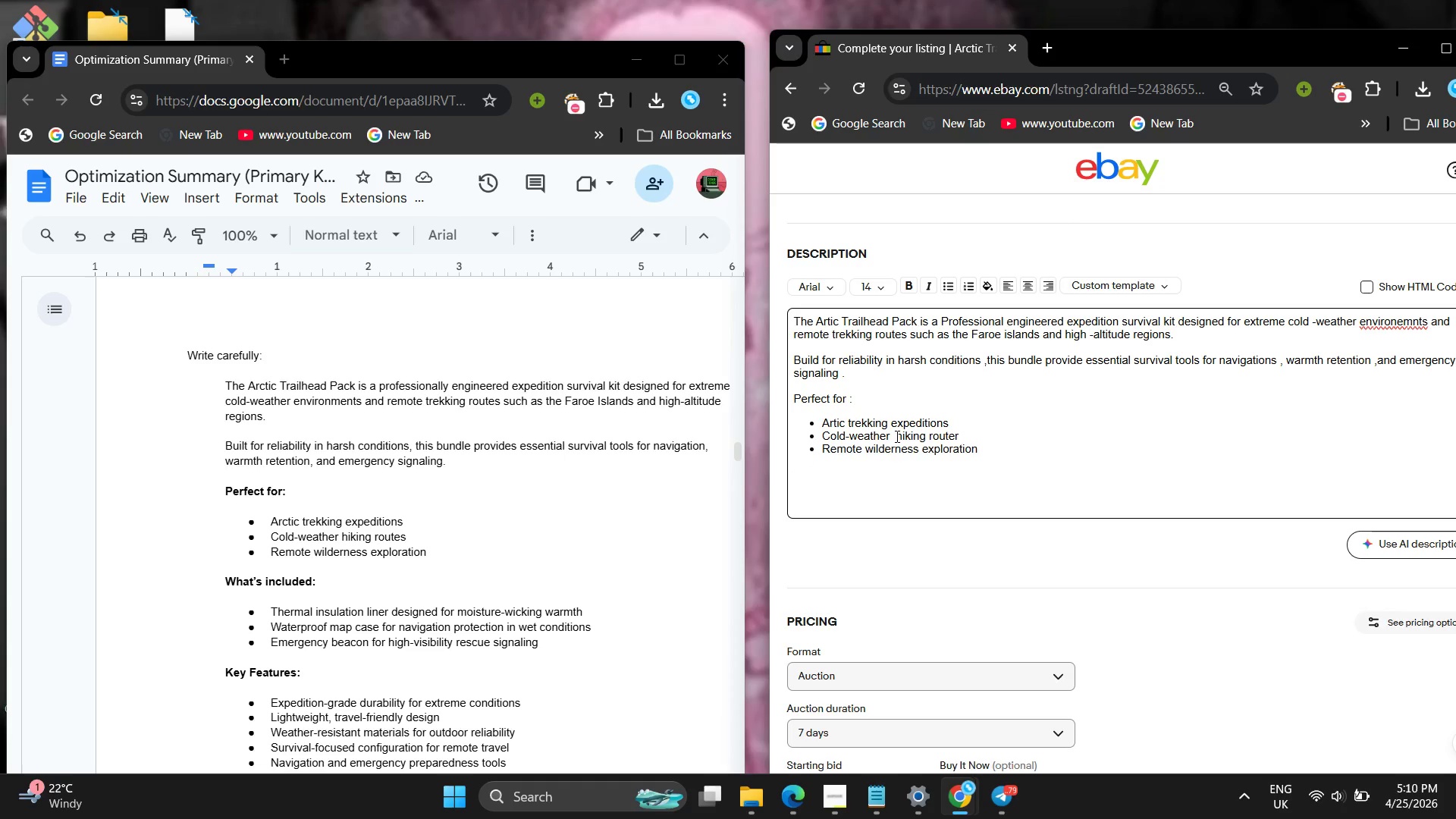 
type(Whats in)
key(Backspace)
key(Backspace)
key(Backspace)
key(Backspace)
type(`s included)
 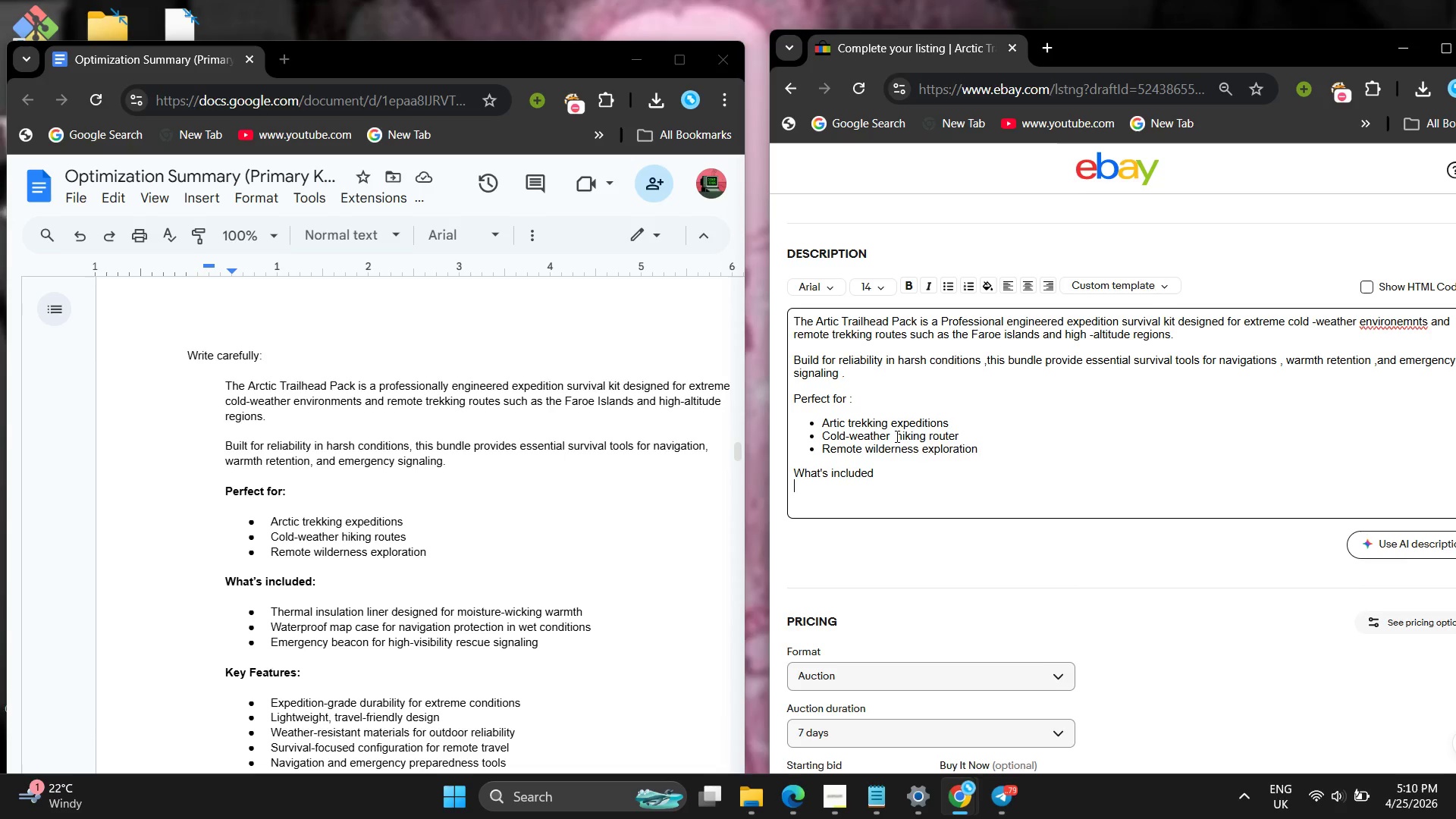 
key(Enter)
 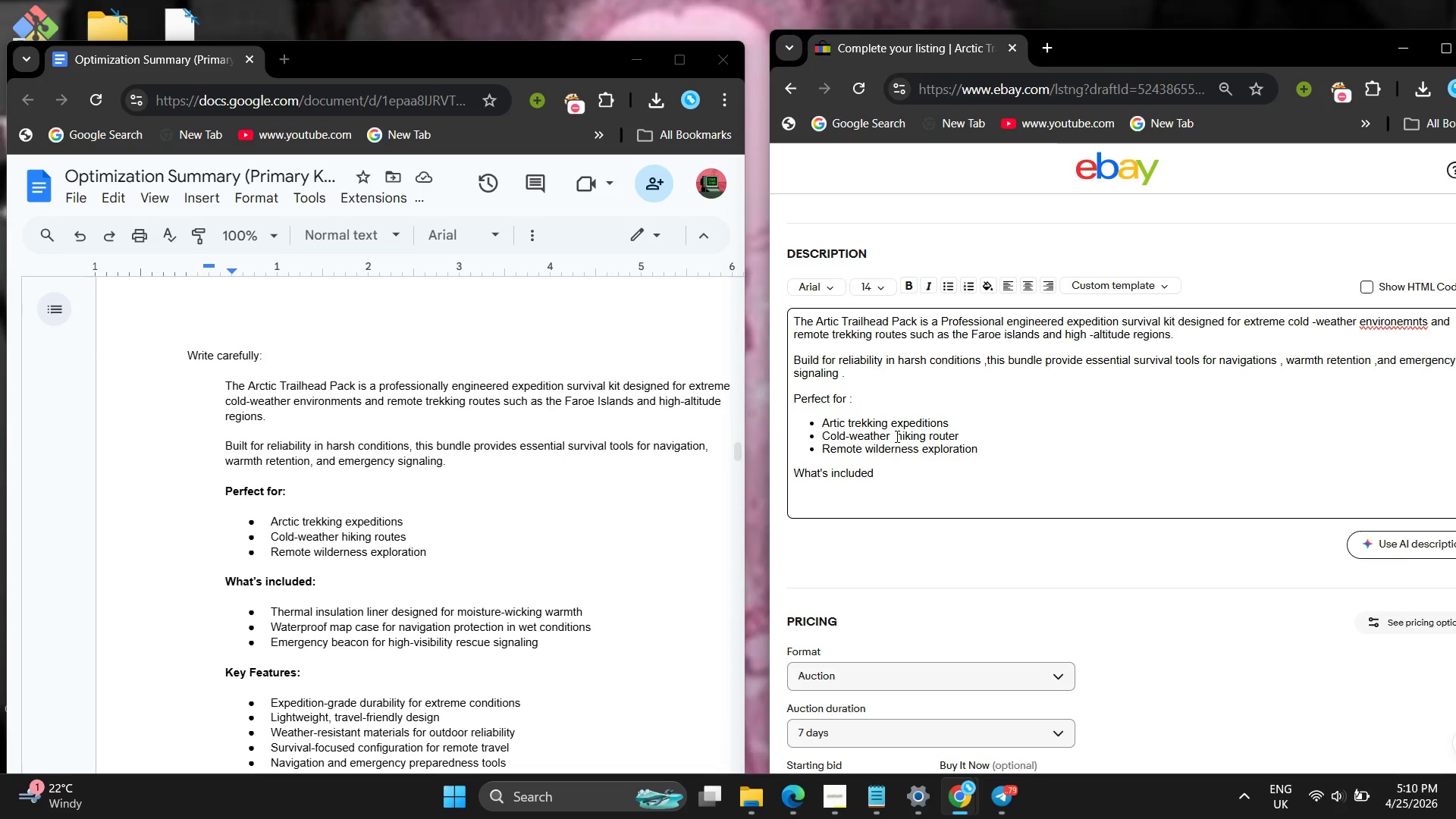 
key(Space)
 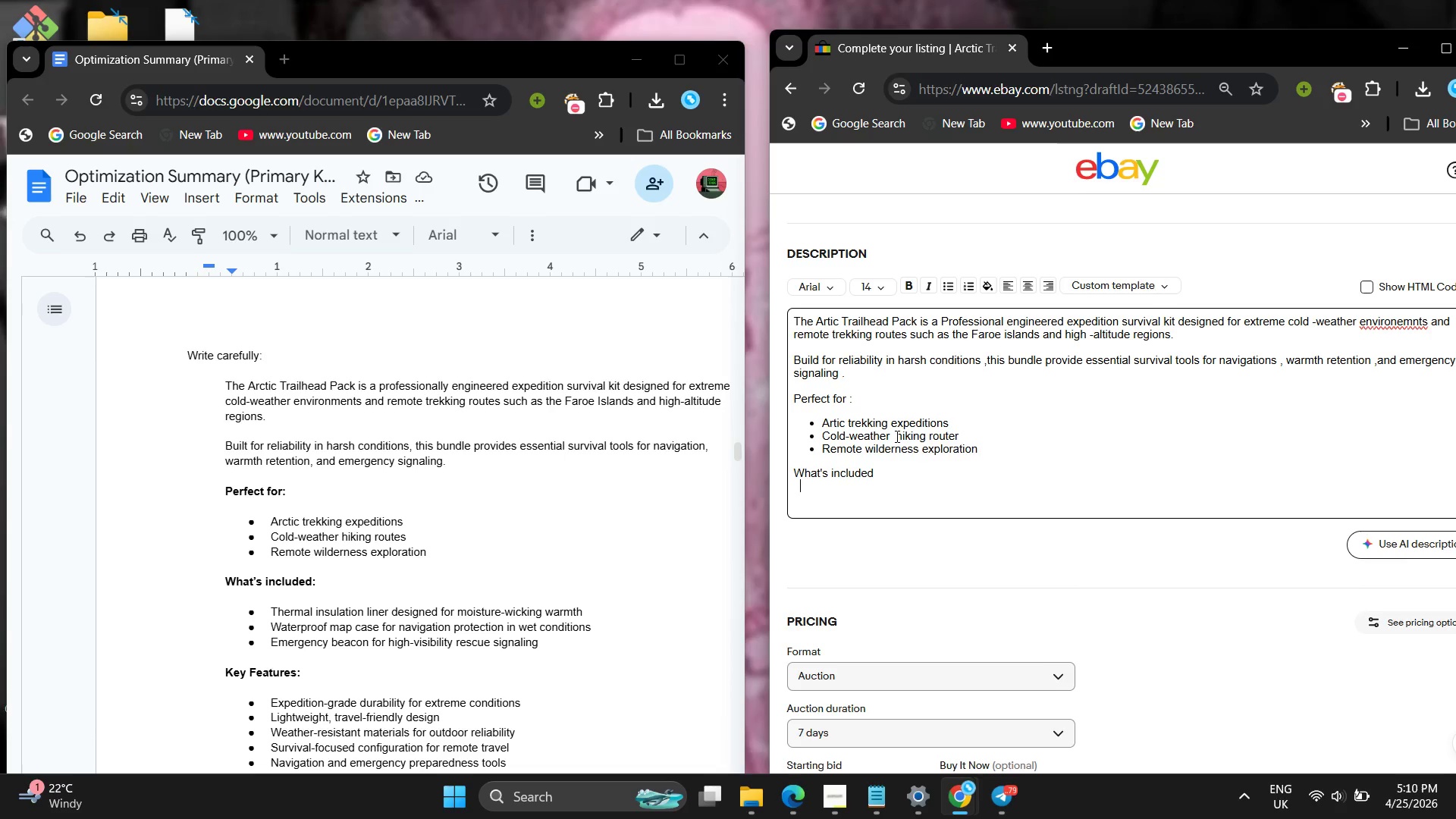 
key(Space)
 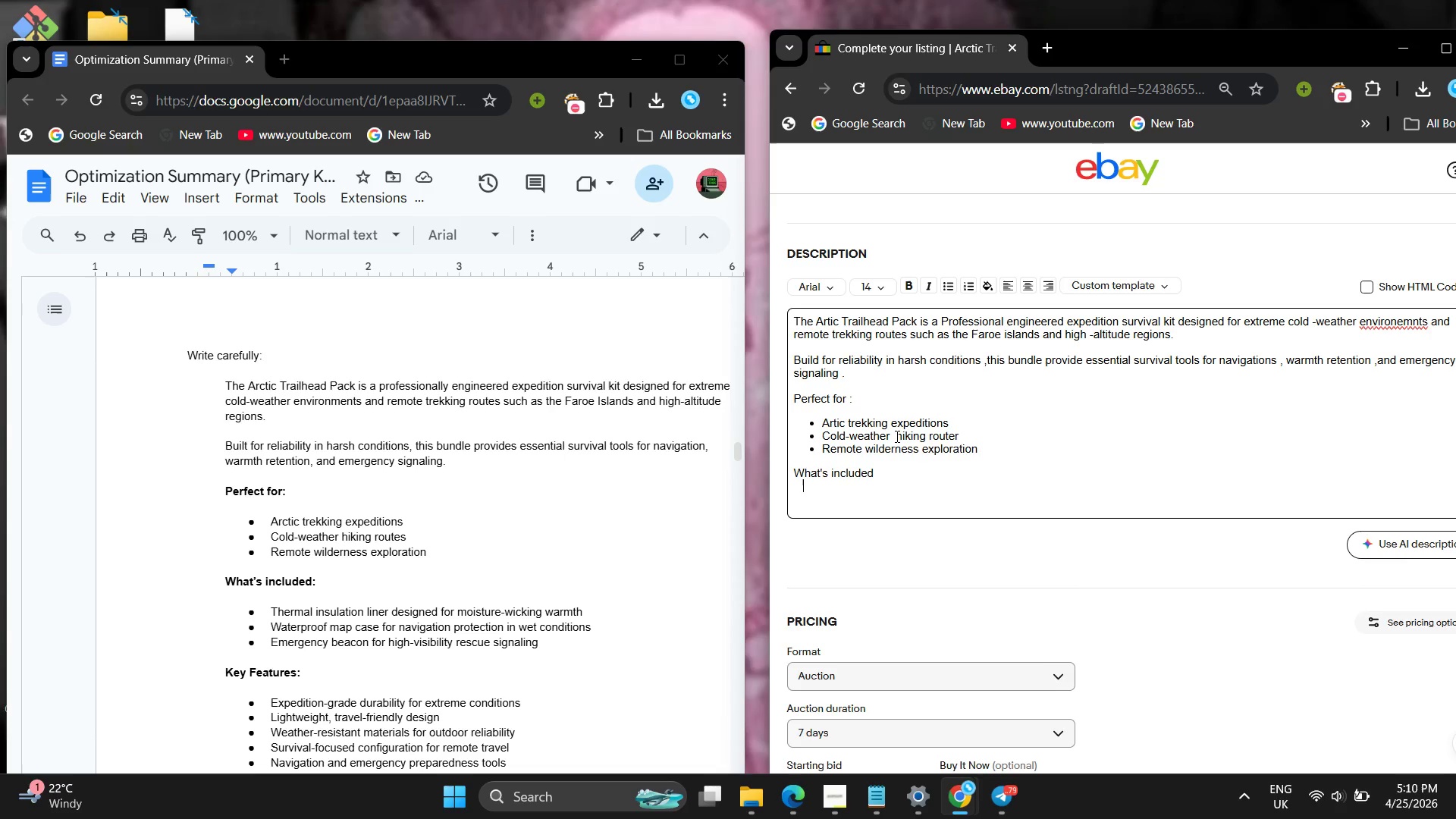 
key(Space)
 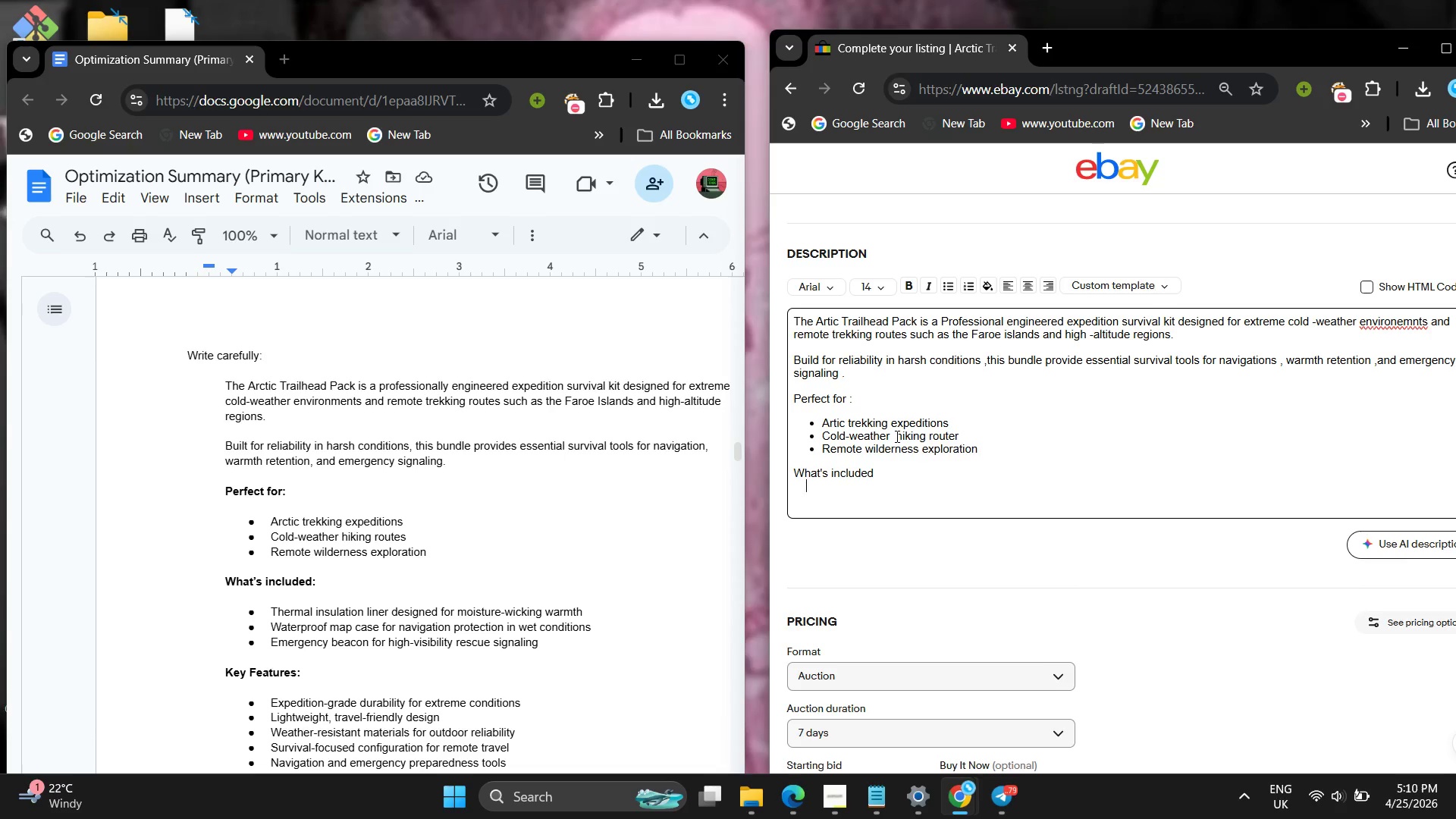 
key(Space)
 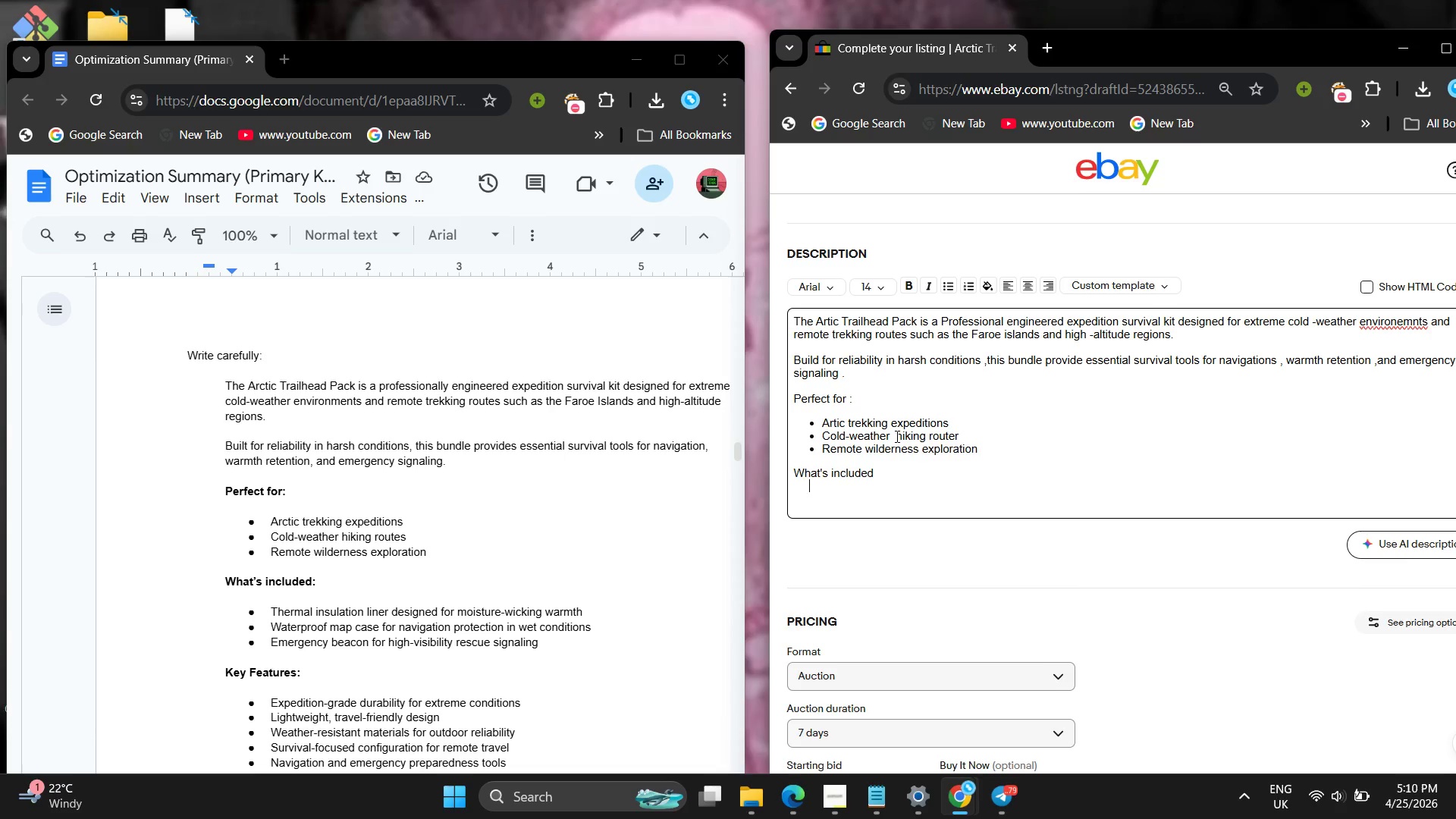 
key(Space)
 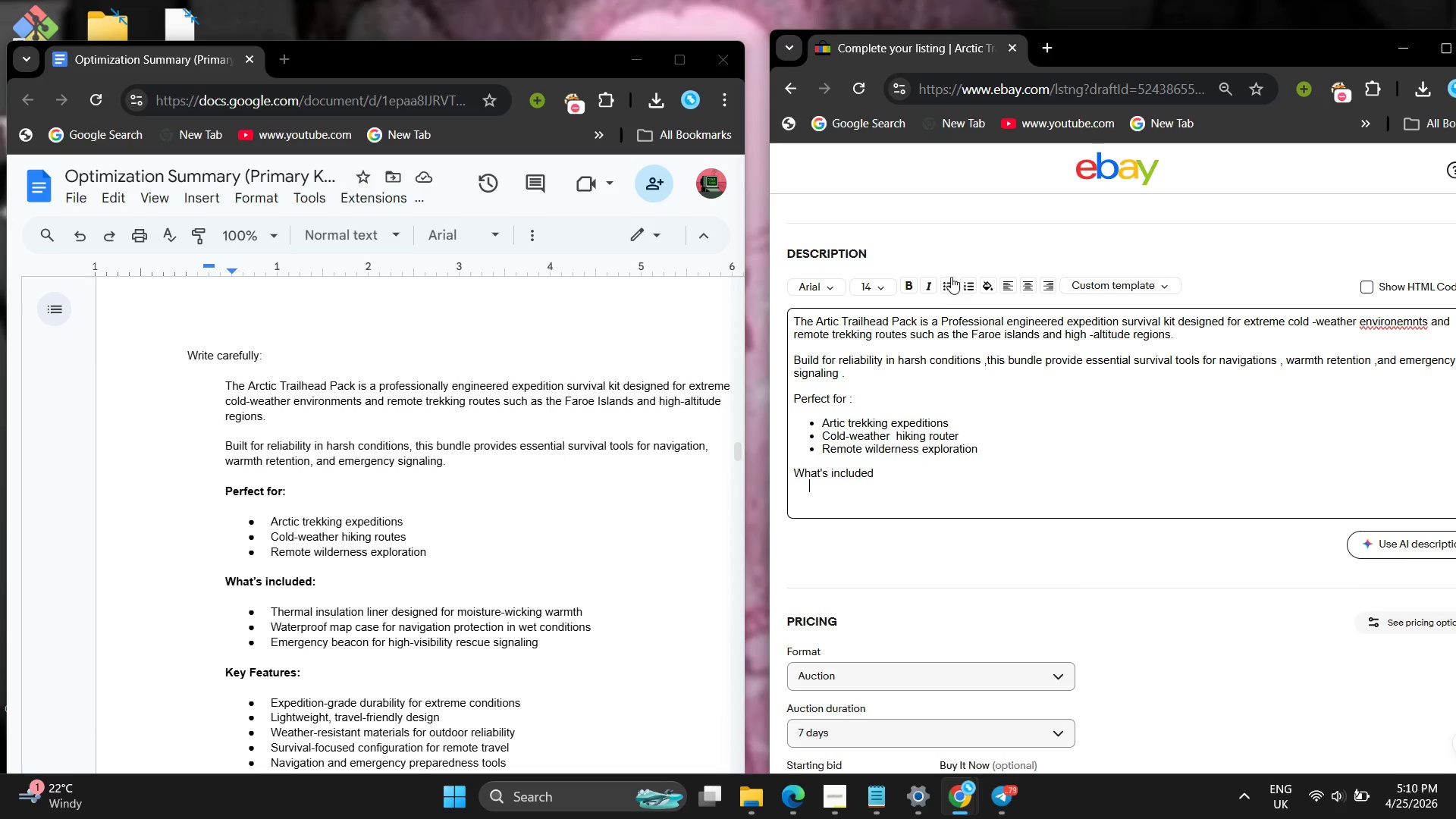 
left_click([949, 281])
 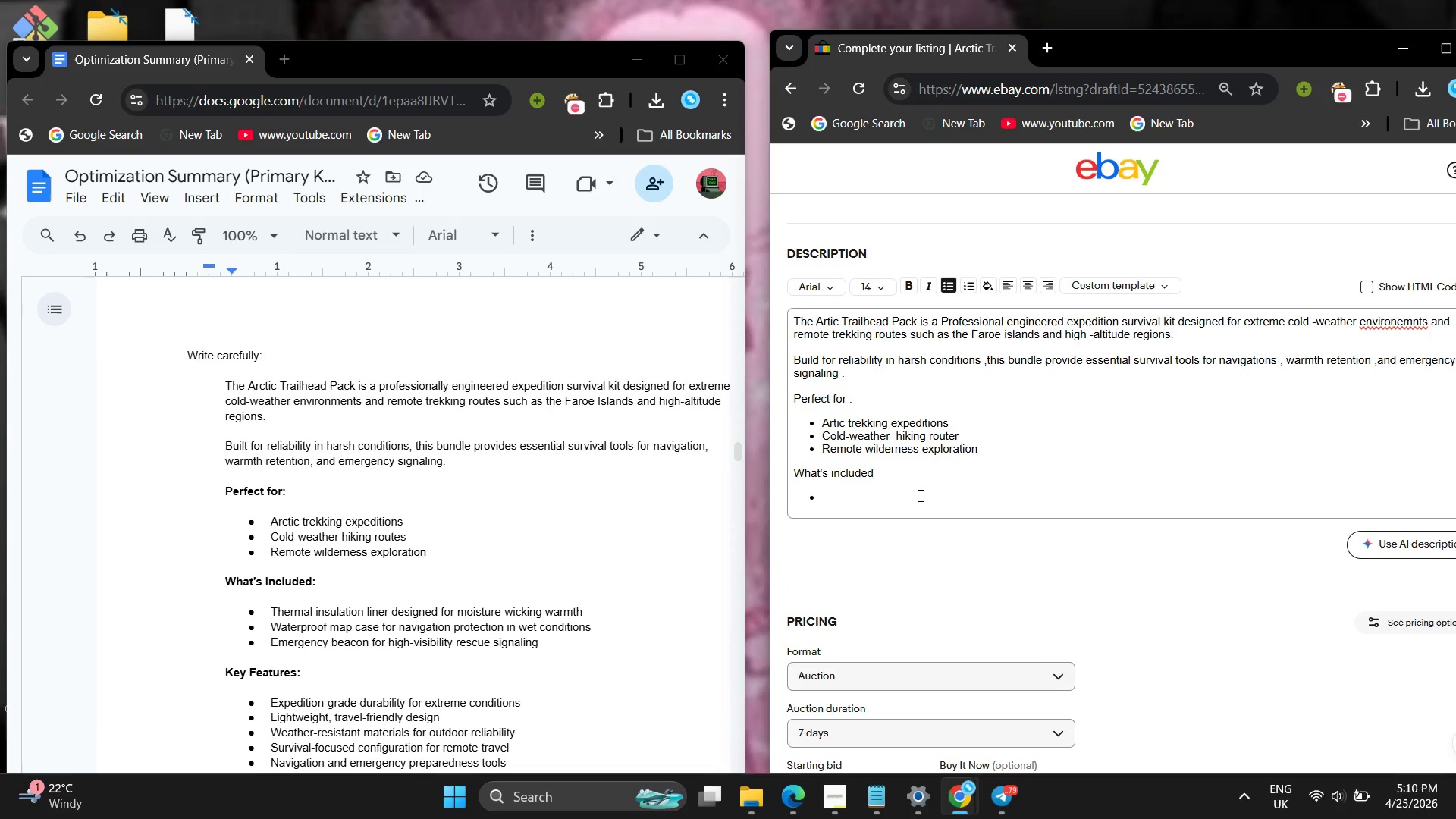 
left_click([919, 495])
 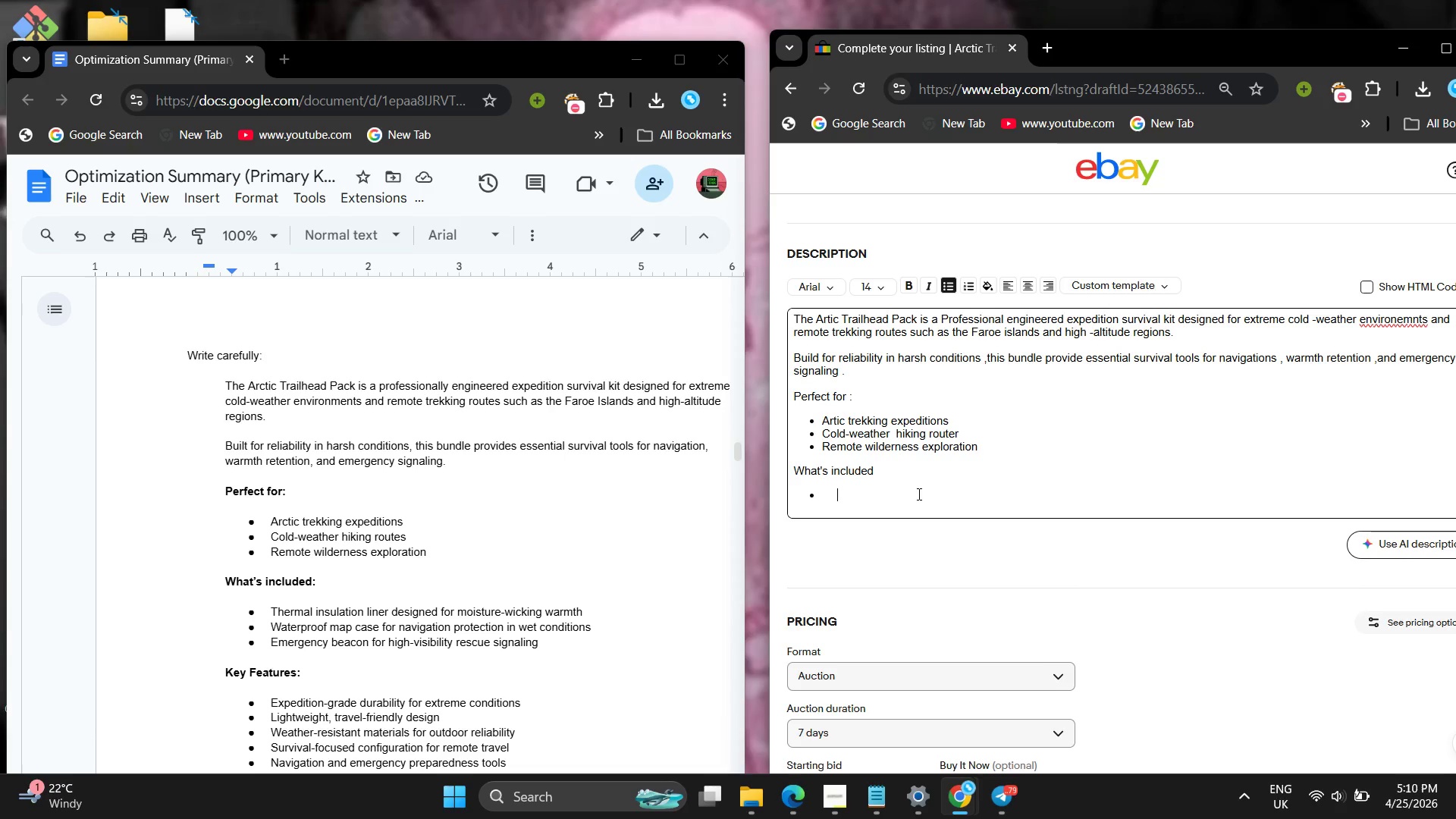 
type(Thermal insulation liner esiged for moi)
key(Backspace)
key(Backspace)
key(Backspace)
key(Backspace)
key(Backspace)
key(Backspace)
key(Backspace)
key(Backspace)
key(Backspace)
key(Backspace)
type(ned for moisture-wicking wwar)
key(Backspace)
key(Backspace)
key(Backspace)
type(armth)
 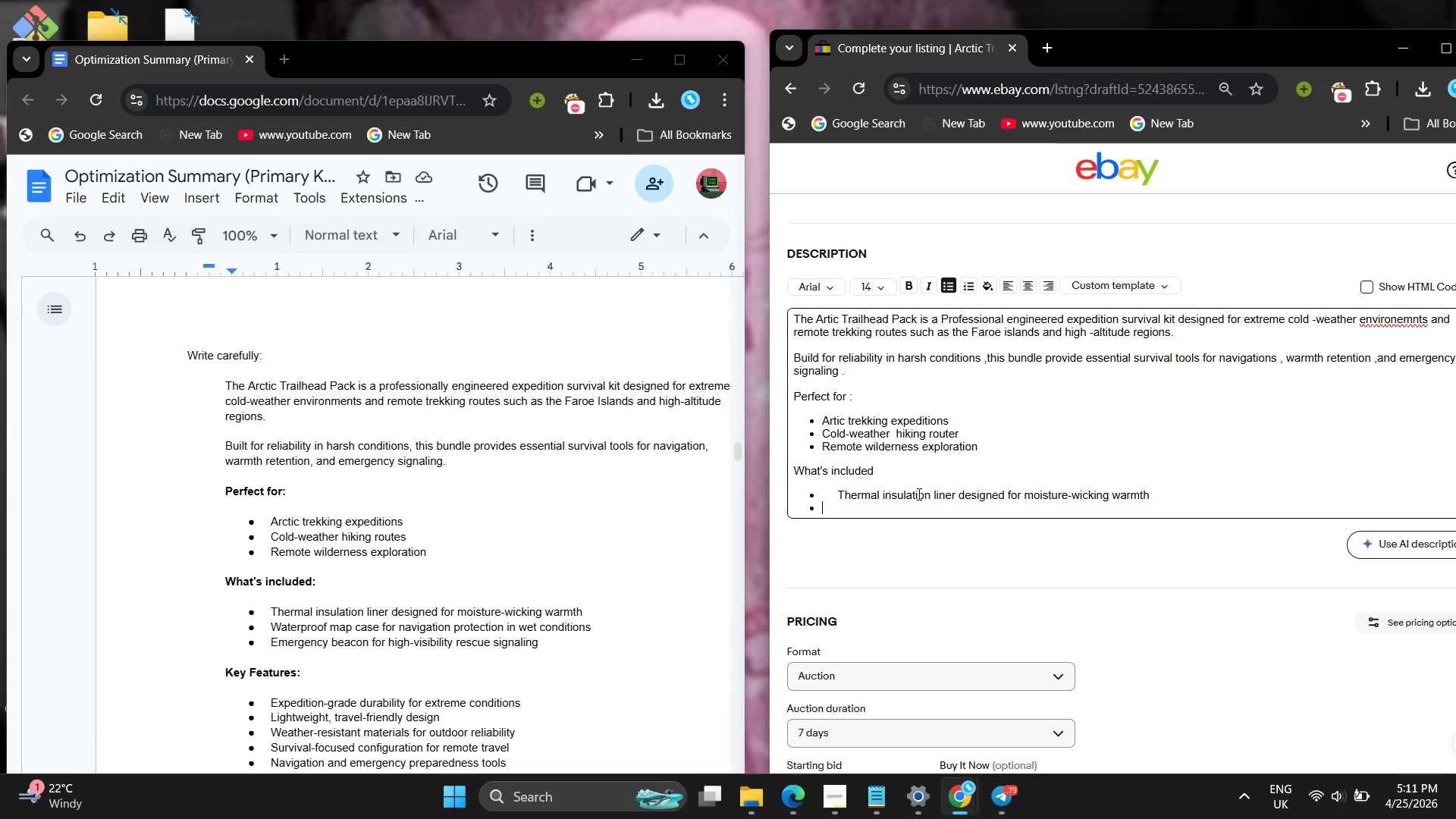 
key(Enter)
 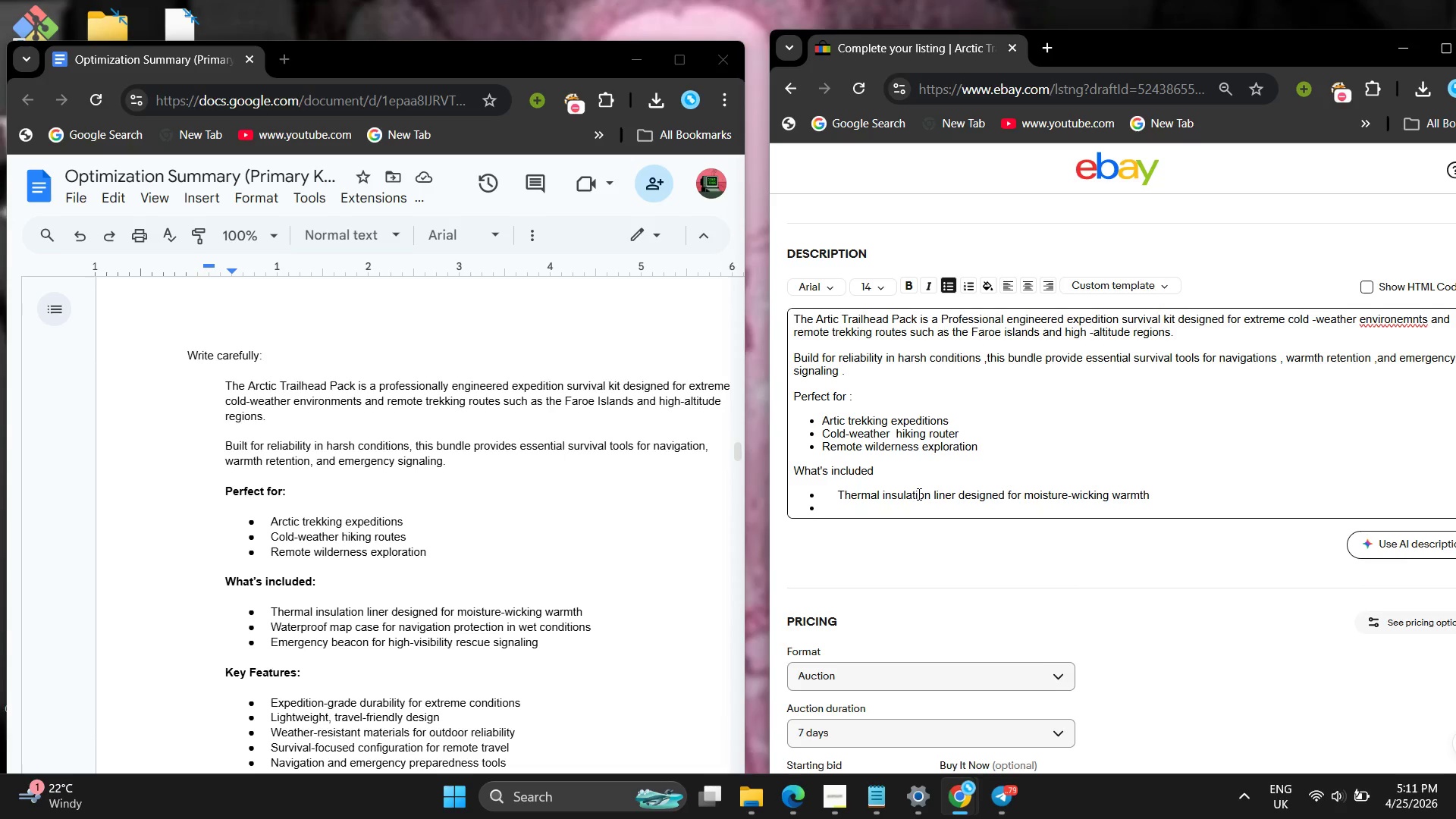 
type(Waterproof map case for navigation protection in wwet condition)
 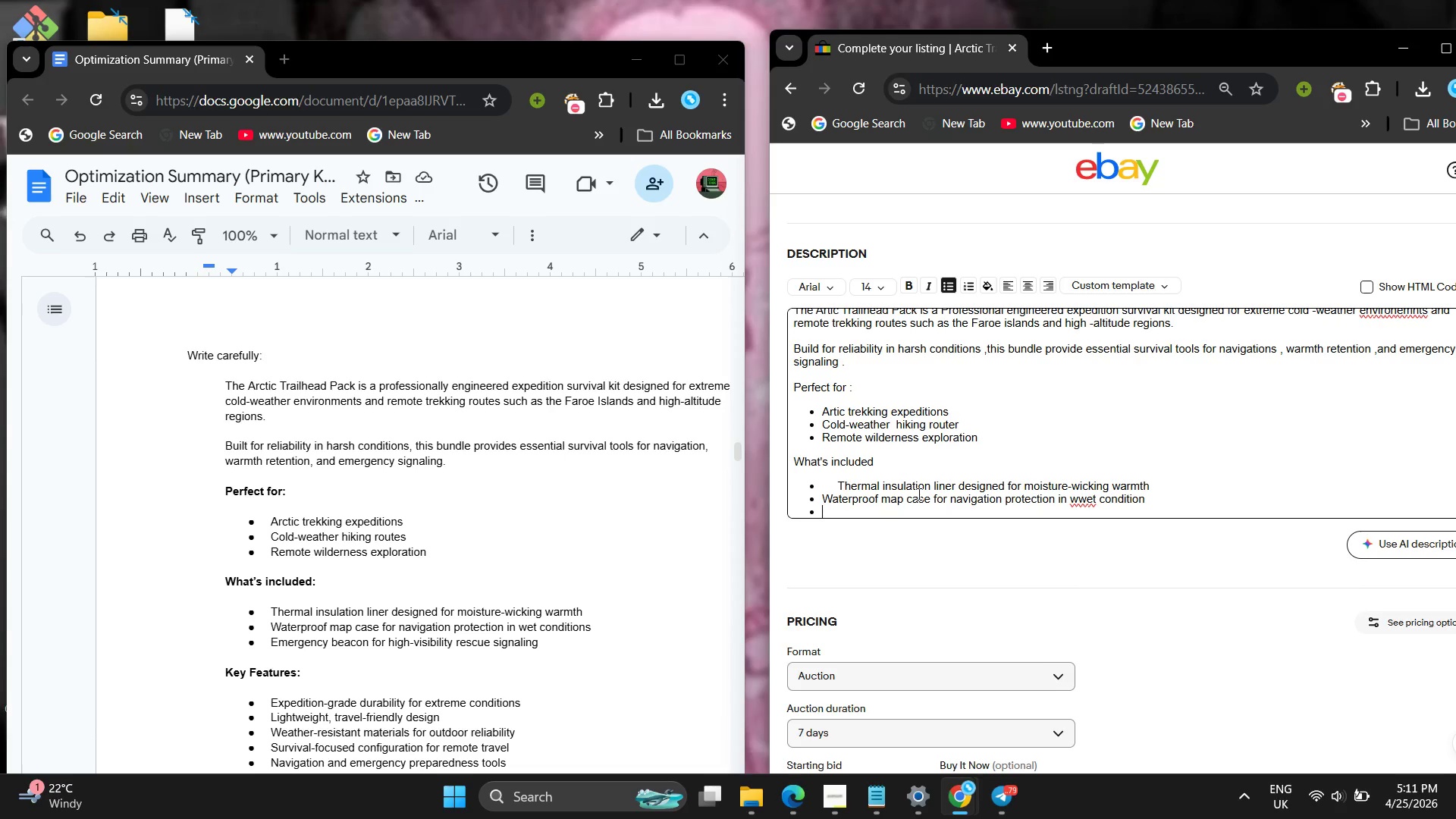 
key(Enter)
 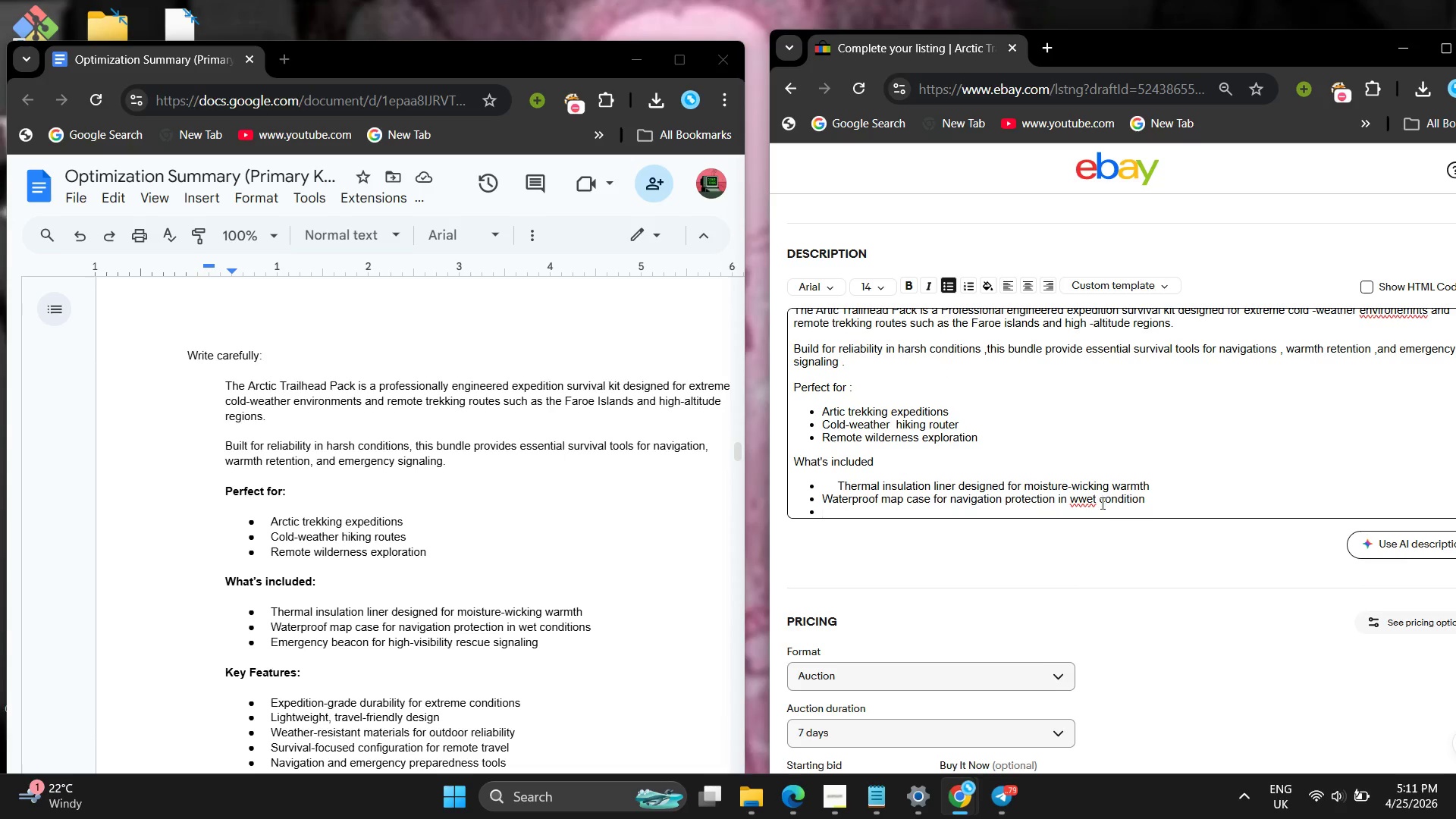 
left_click([1087, 503])
 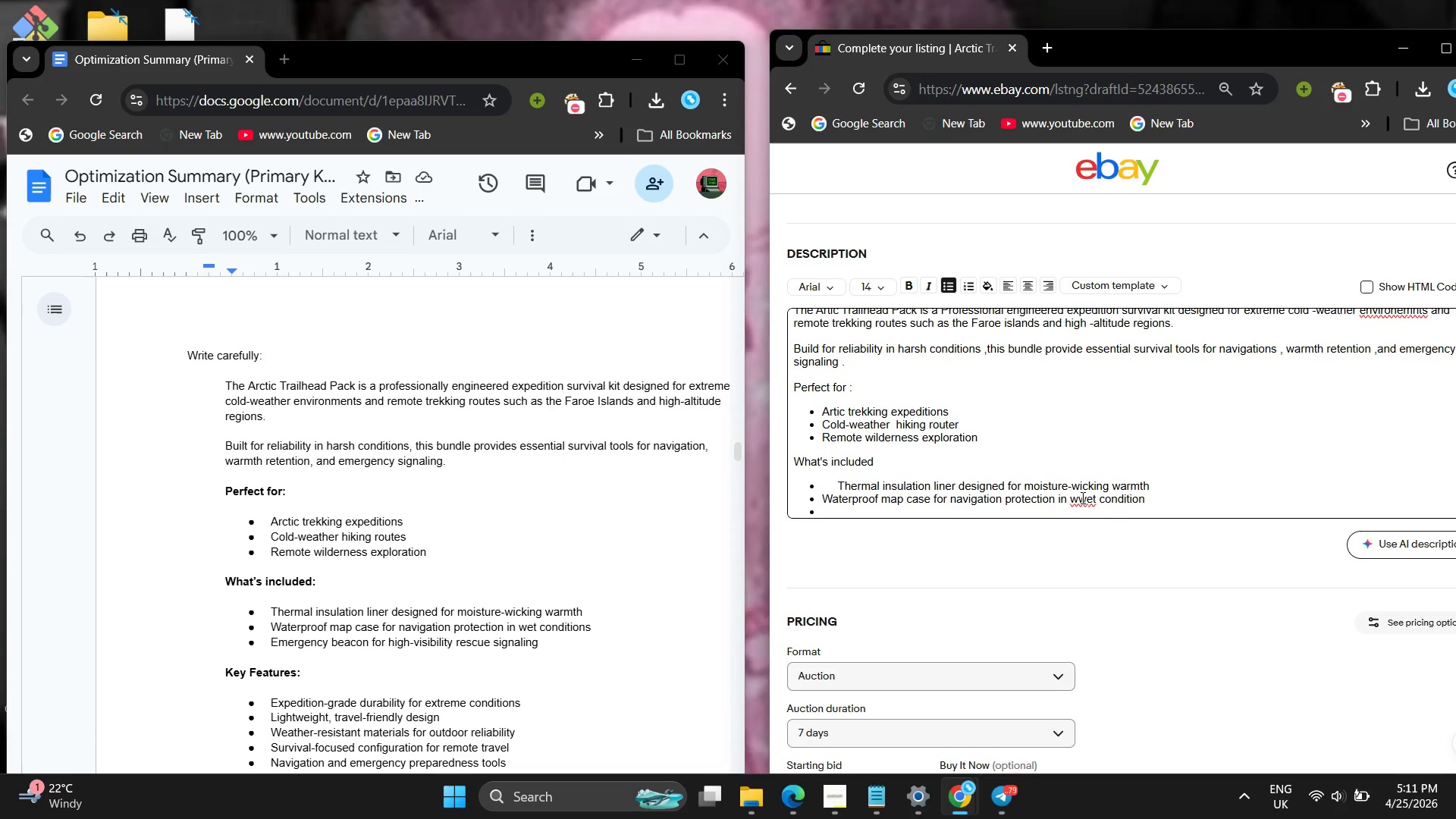 
key(Backspace)
 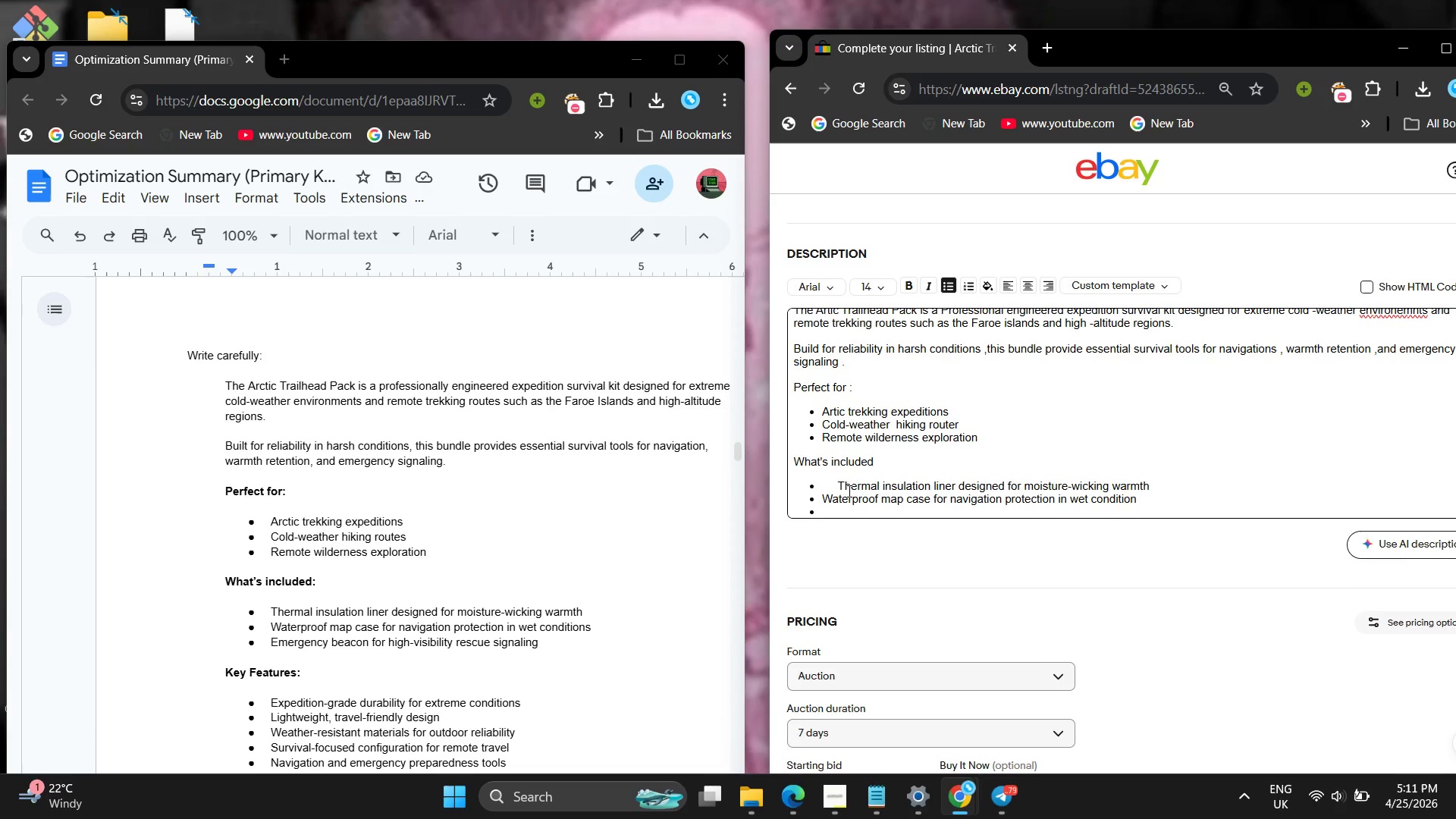 
left_click([838, 485])
 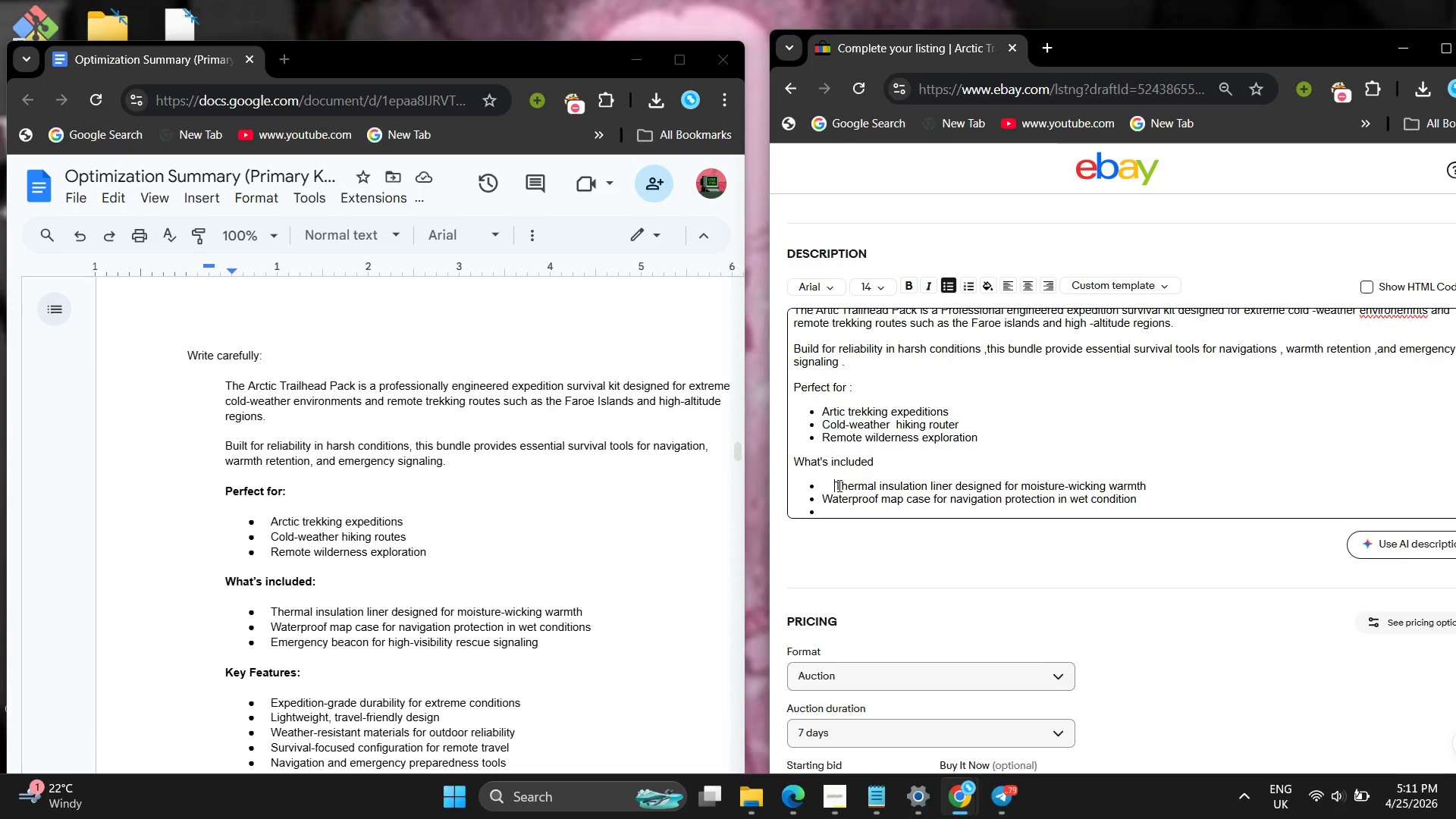 
key(Backspace)
 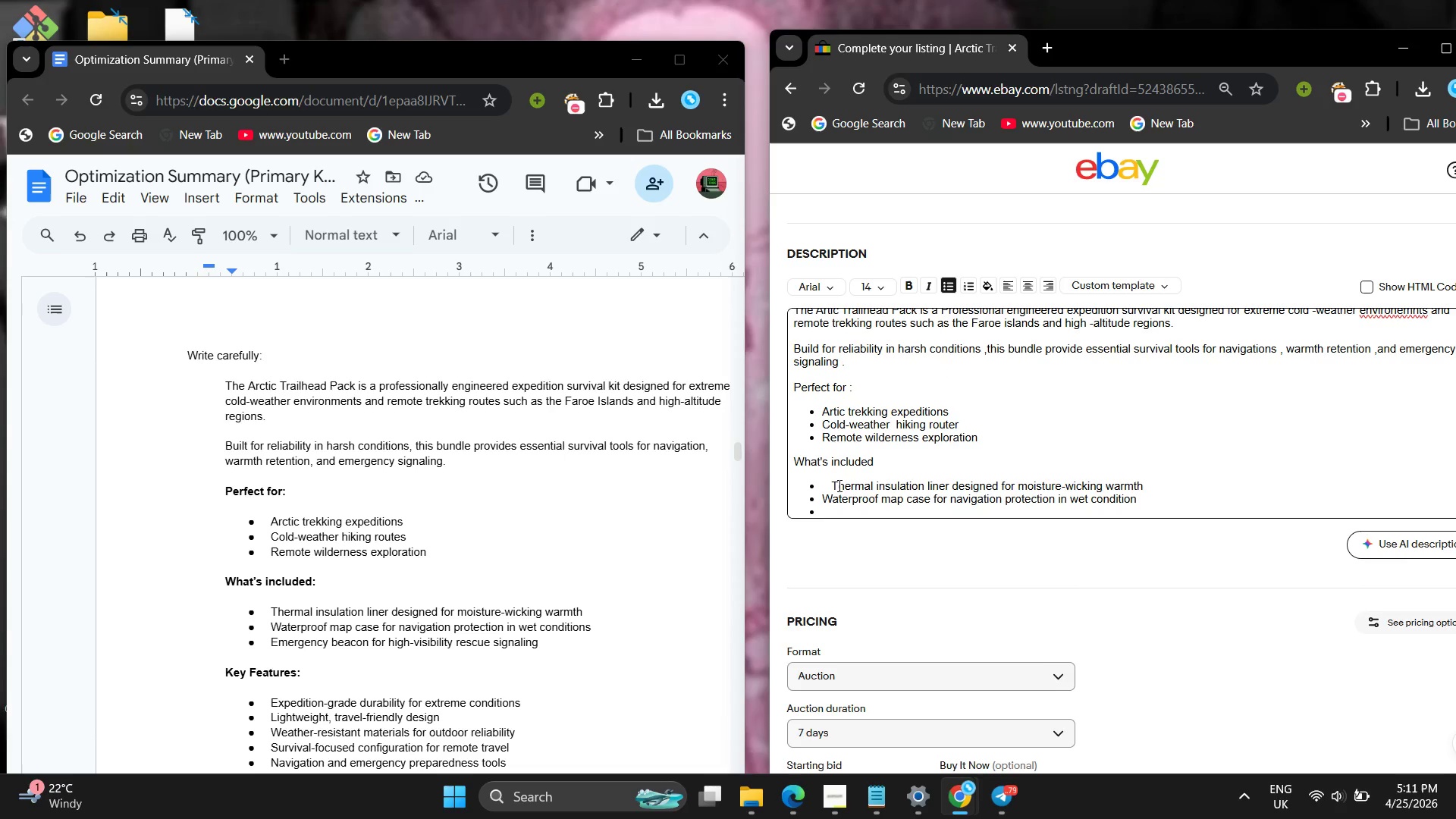 
key(Backspace)
 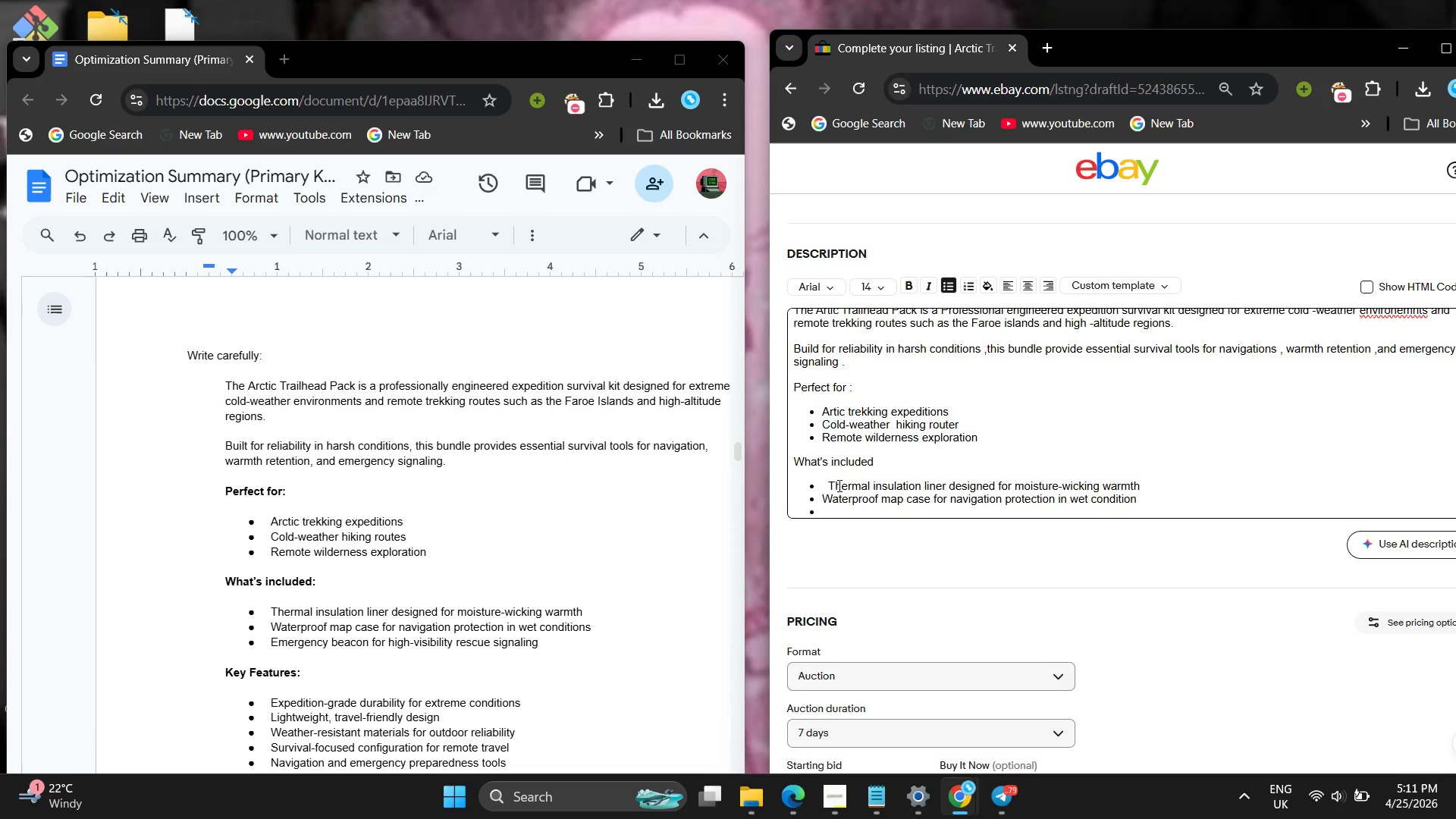 
key(Backspace)
 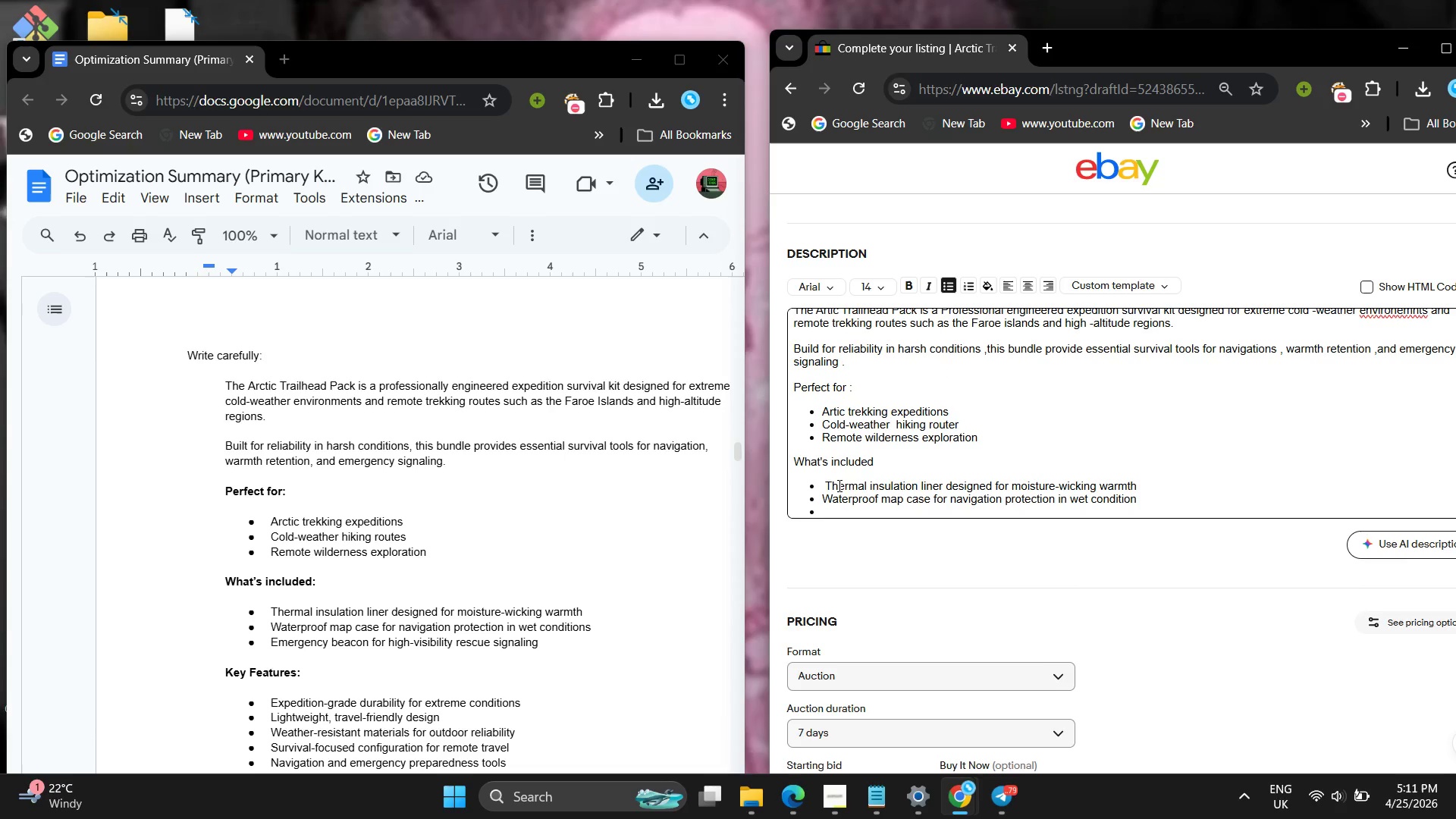 
key(Backspace)
 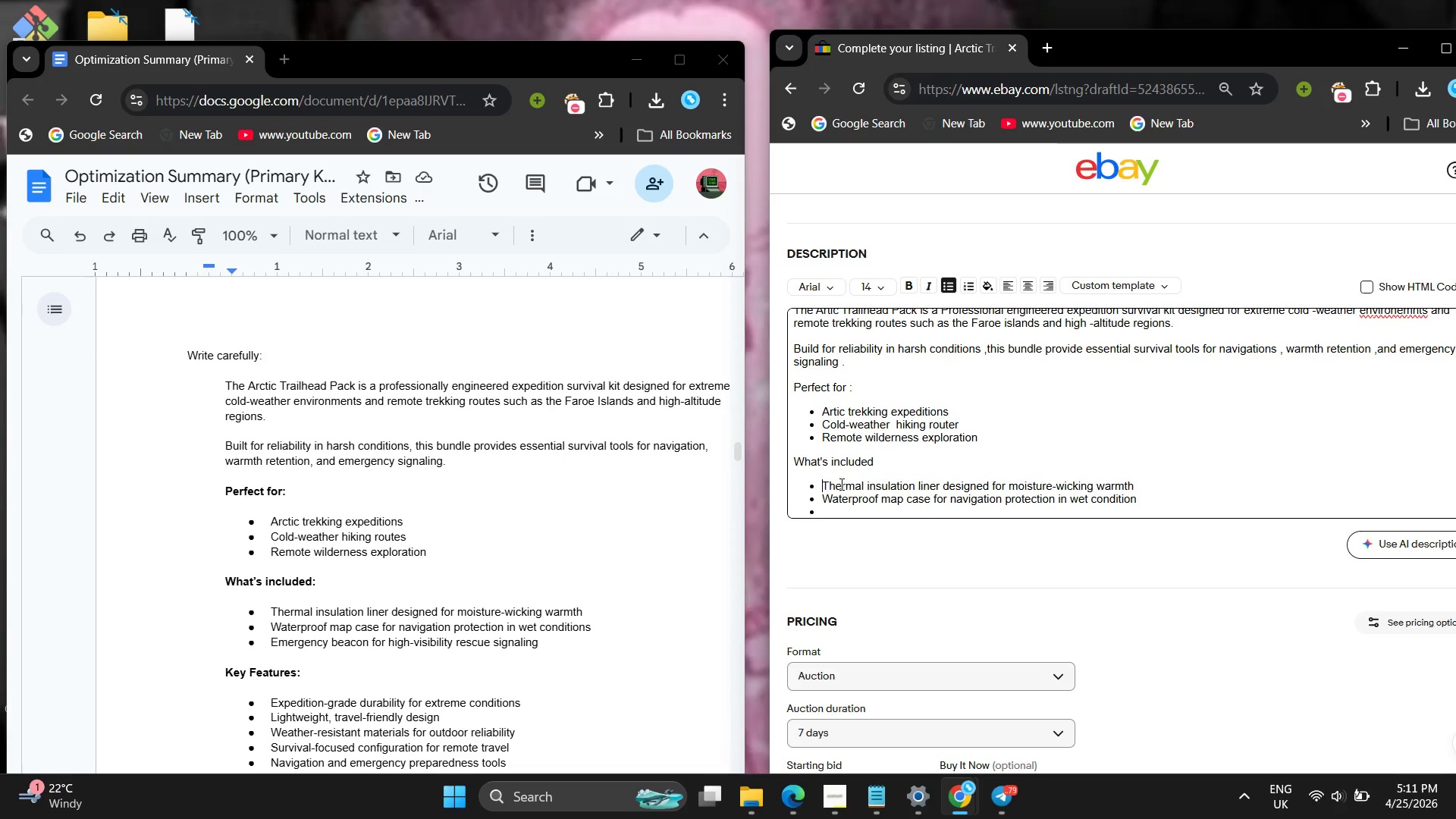 
key(Backspace)
 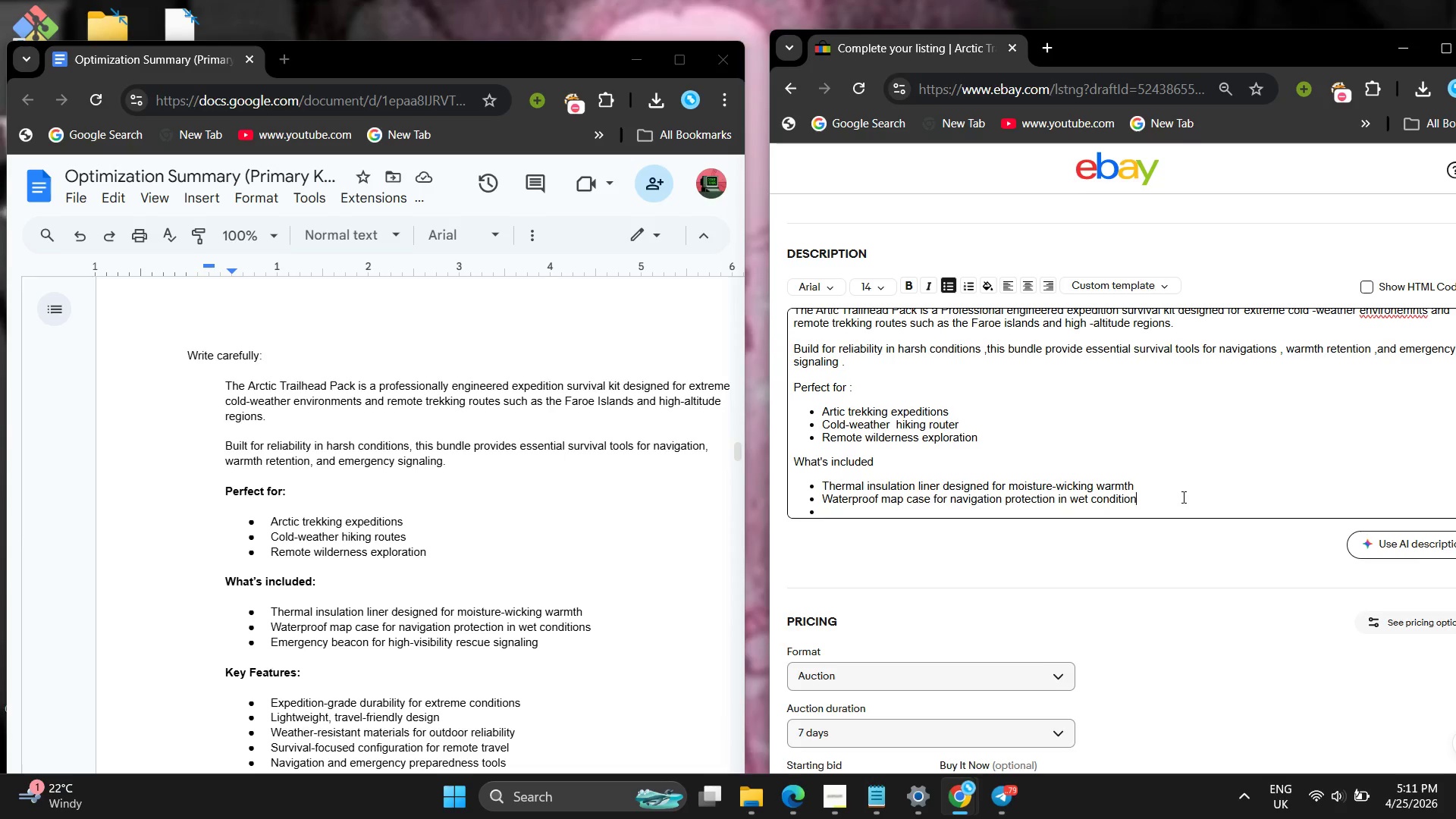 
left_click([1182, 497])
 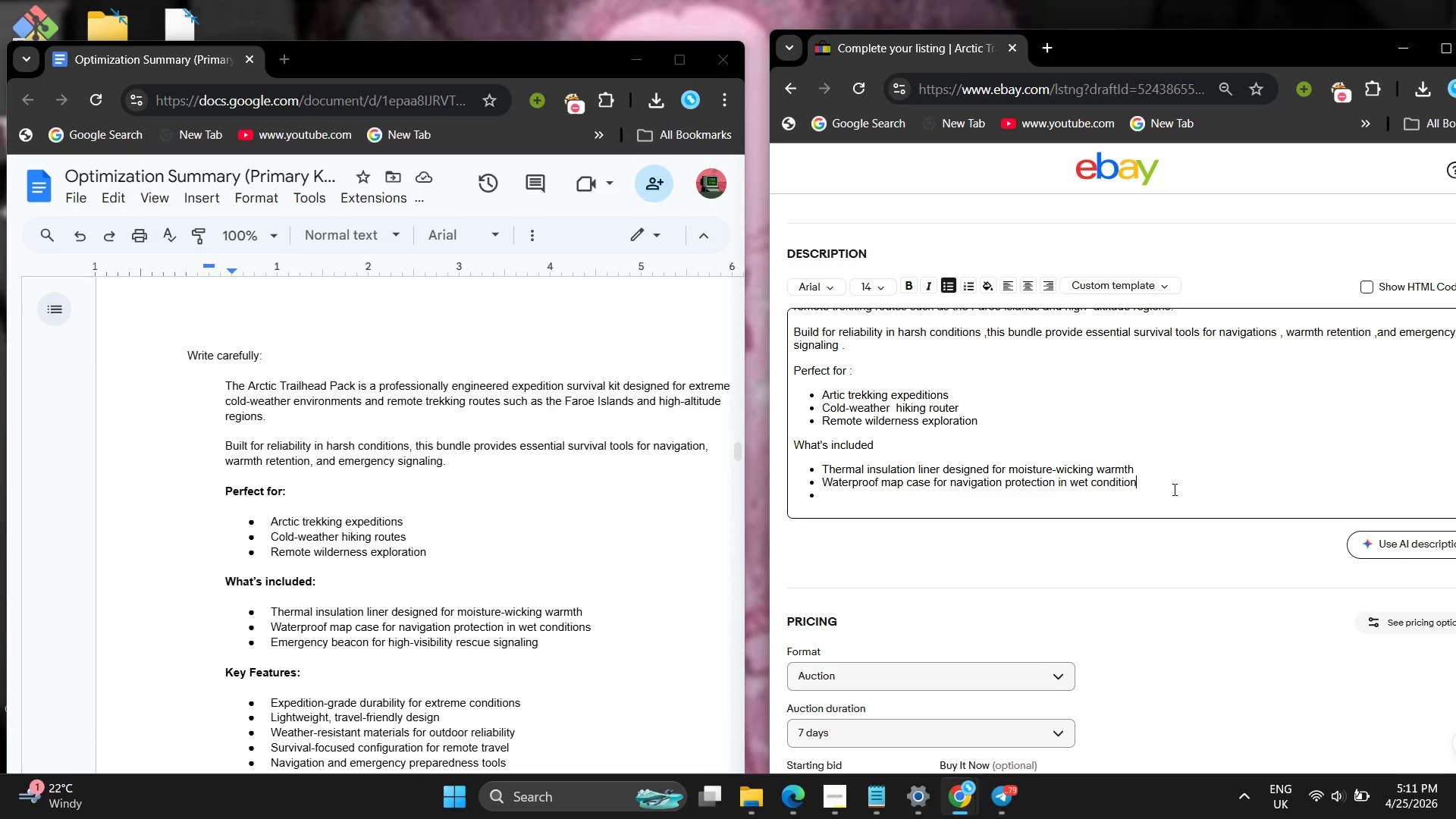 
key(Enter)
 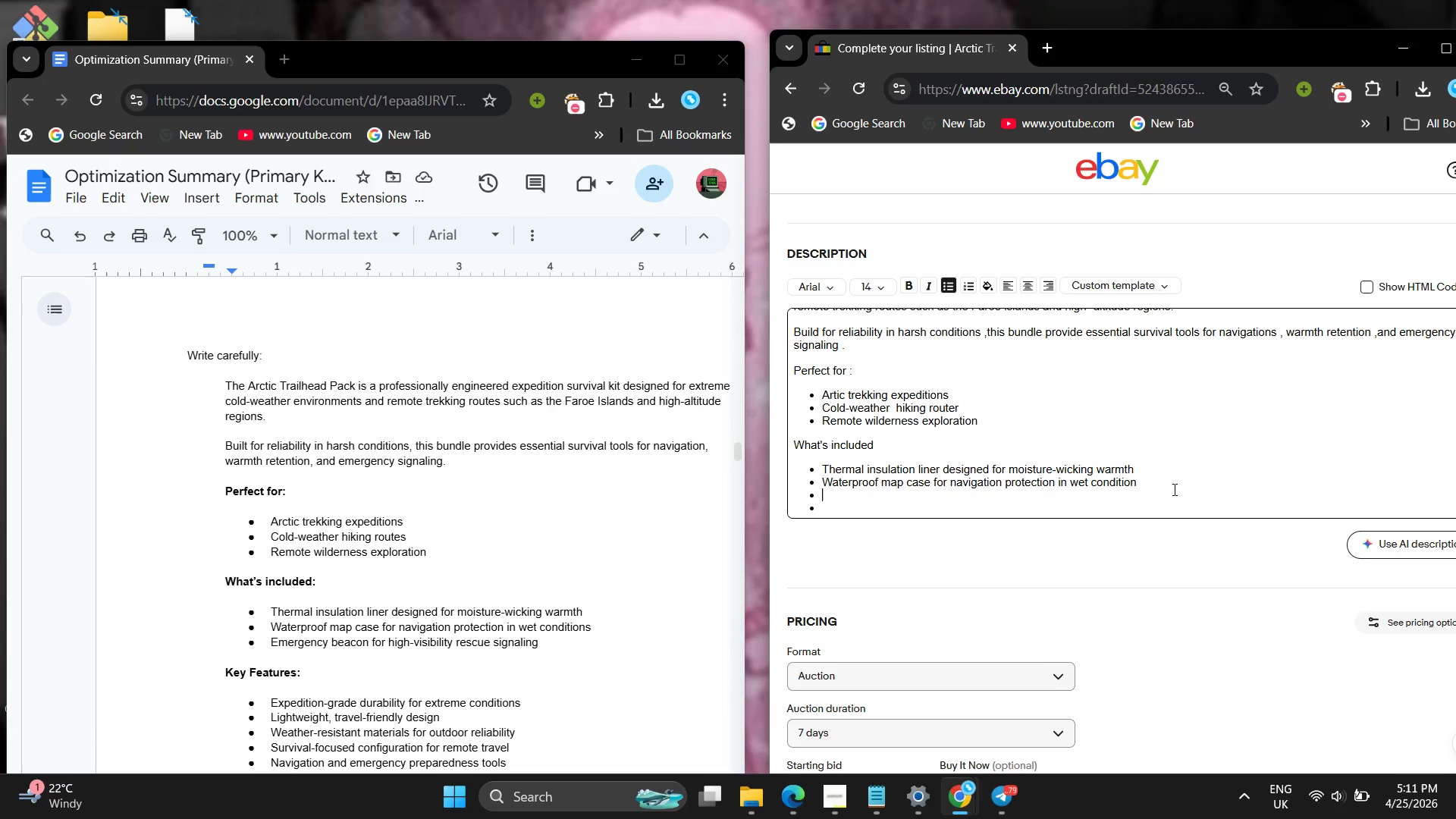 
type(Emergency beacon for high-visibl)
key(Backspace)
type(ility rescue signaling )
 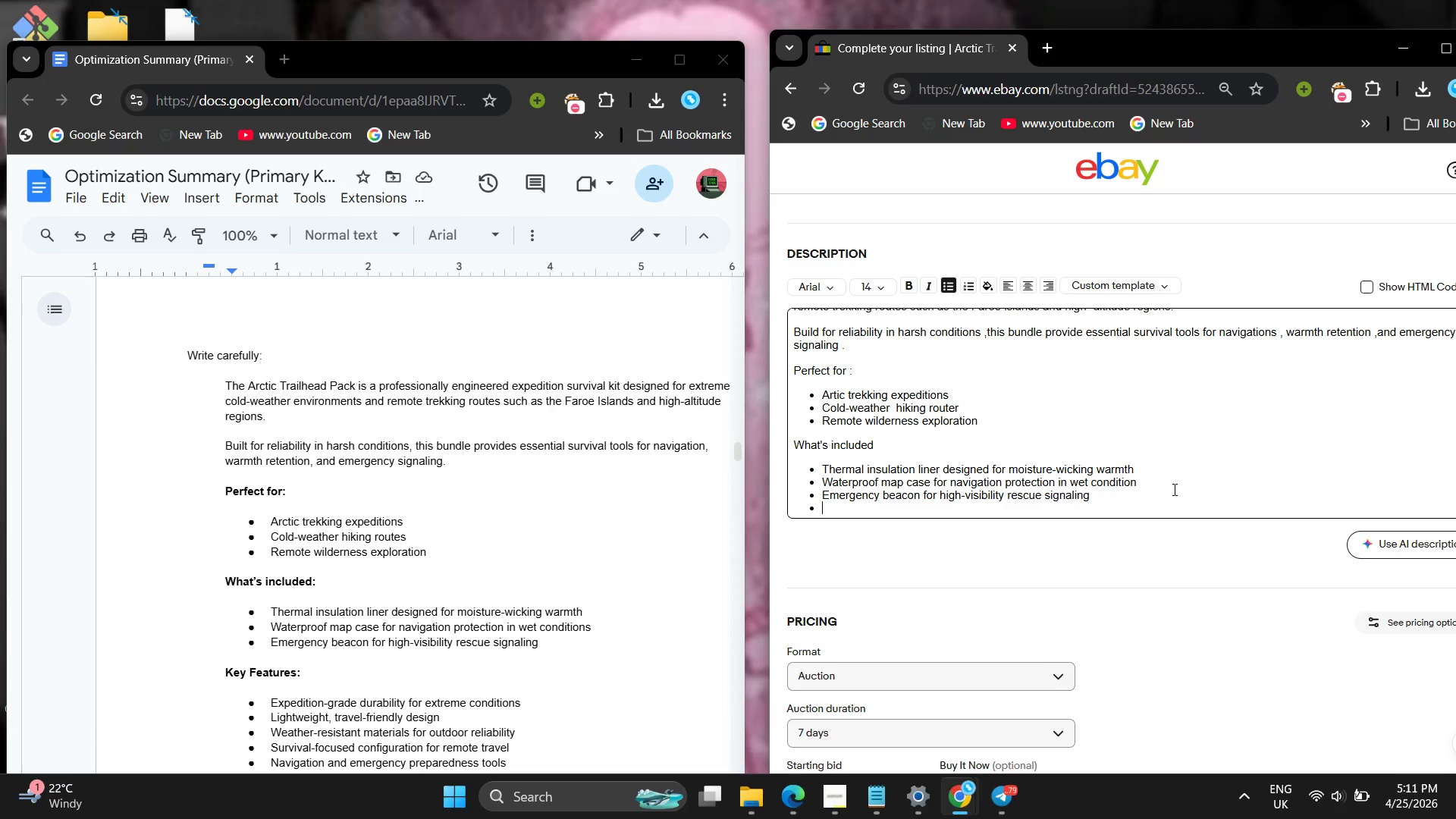 
key(Enter)
 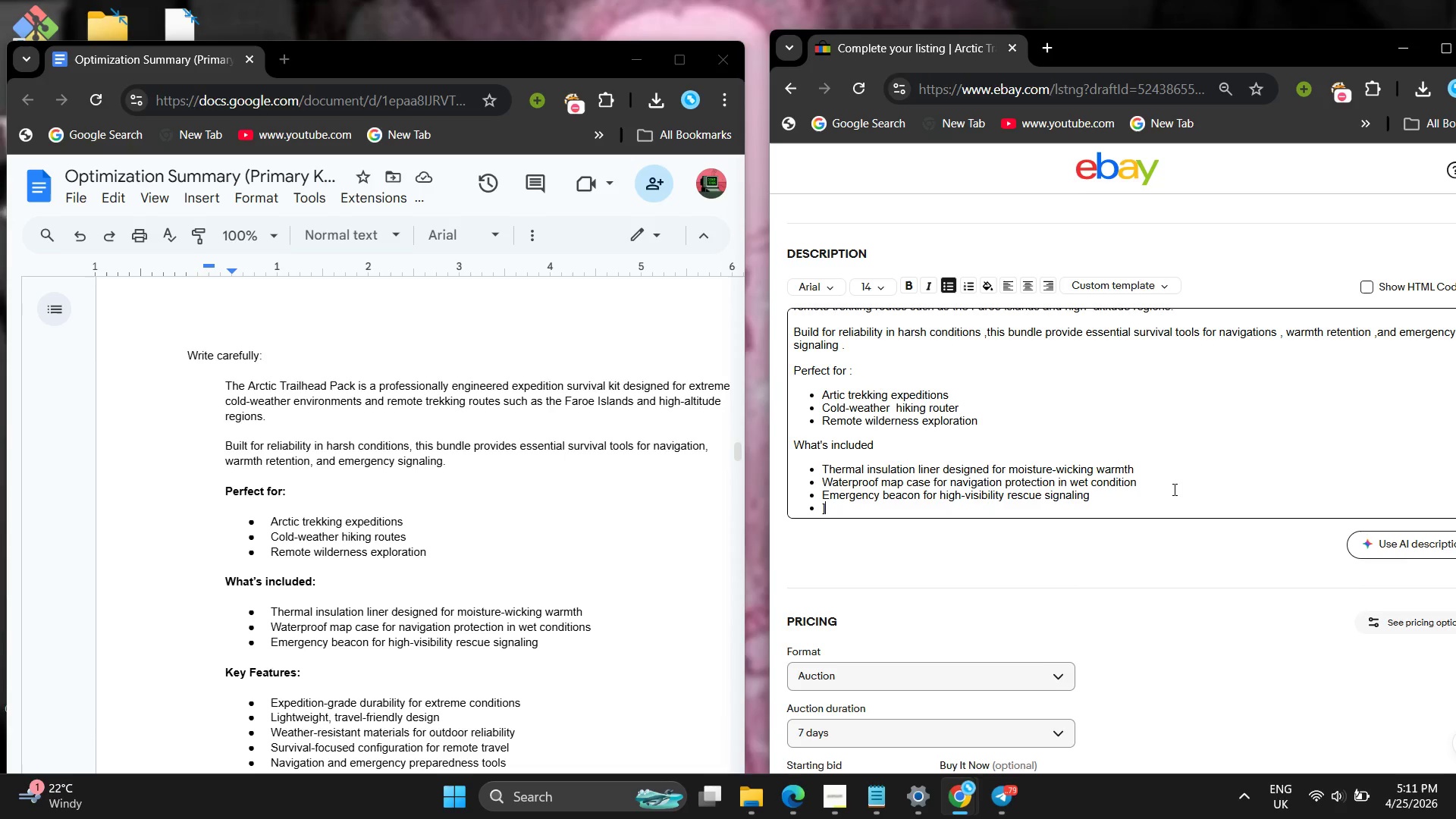 
key(BracketRight)
 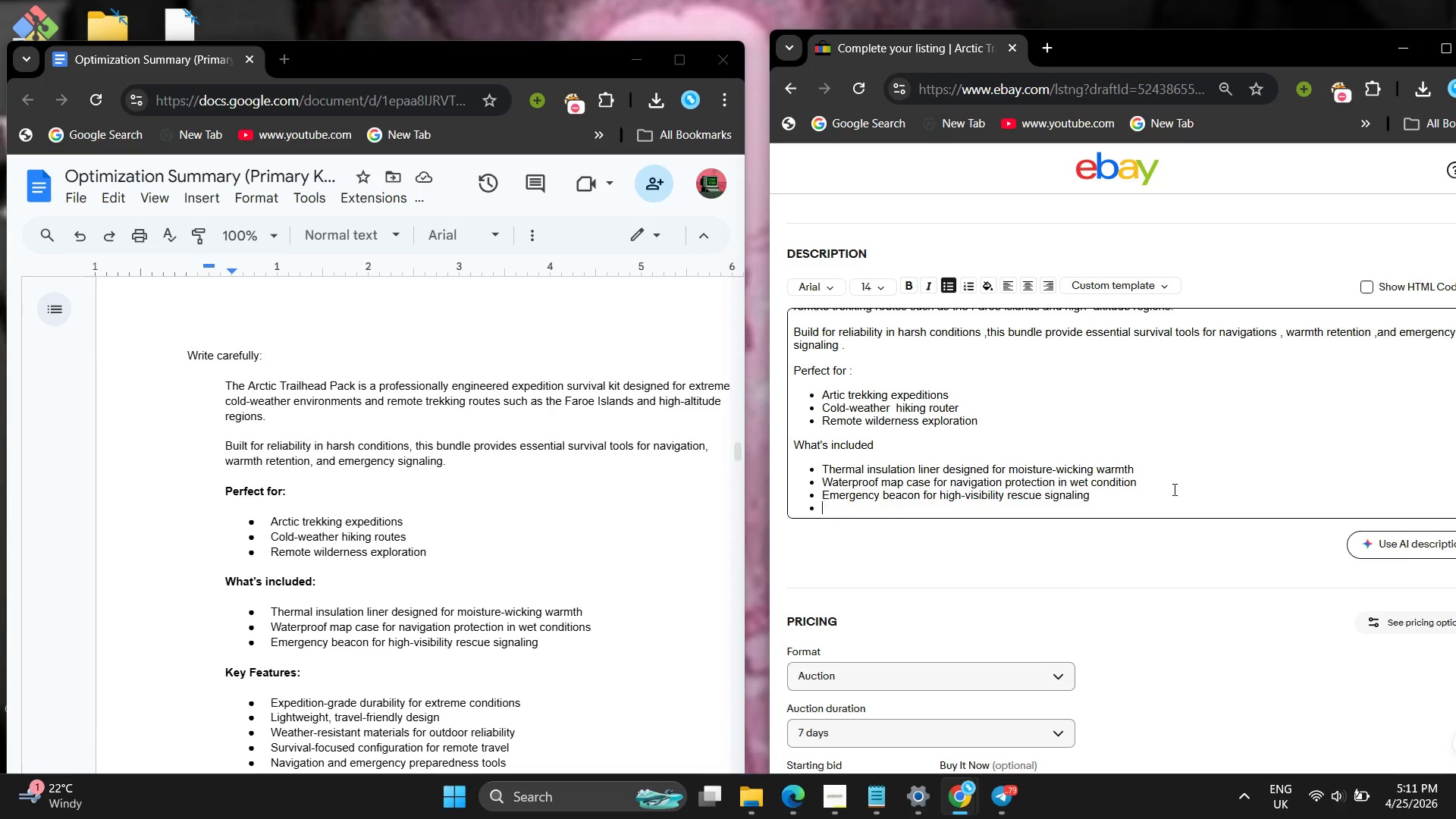 
key(Backspace)
 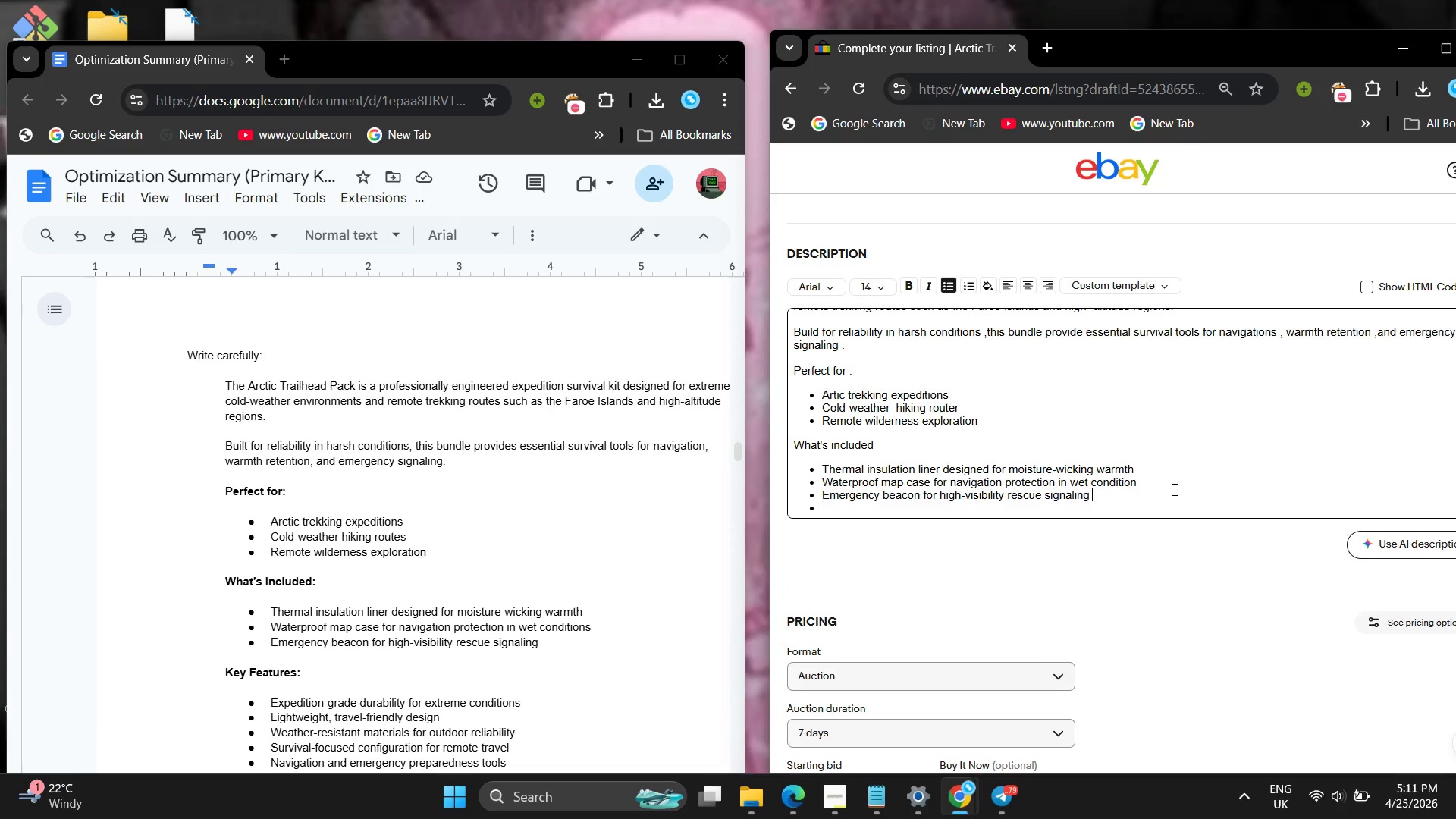 
key(Backspace)
 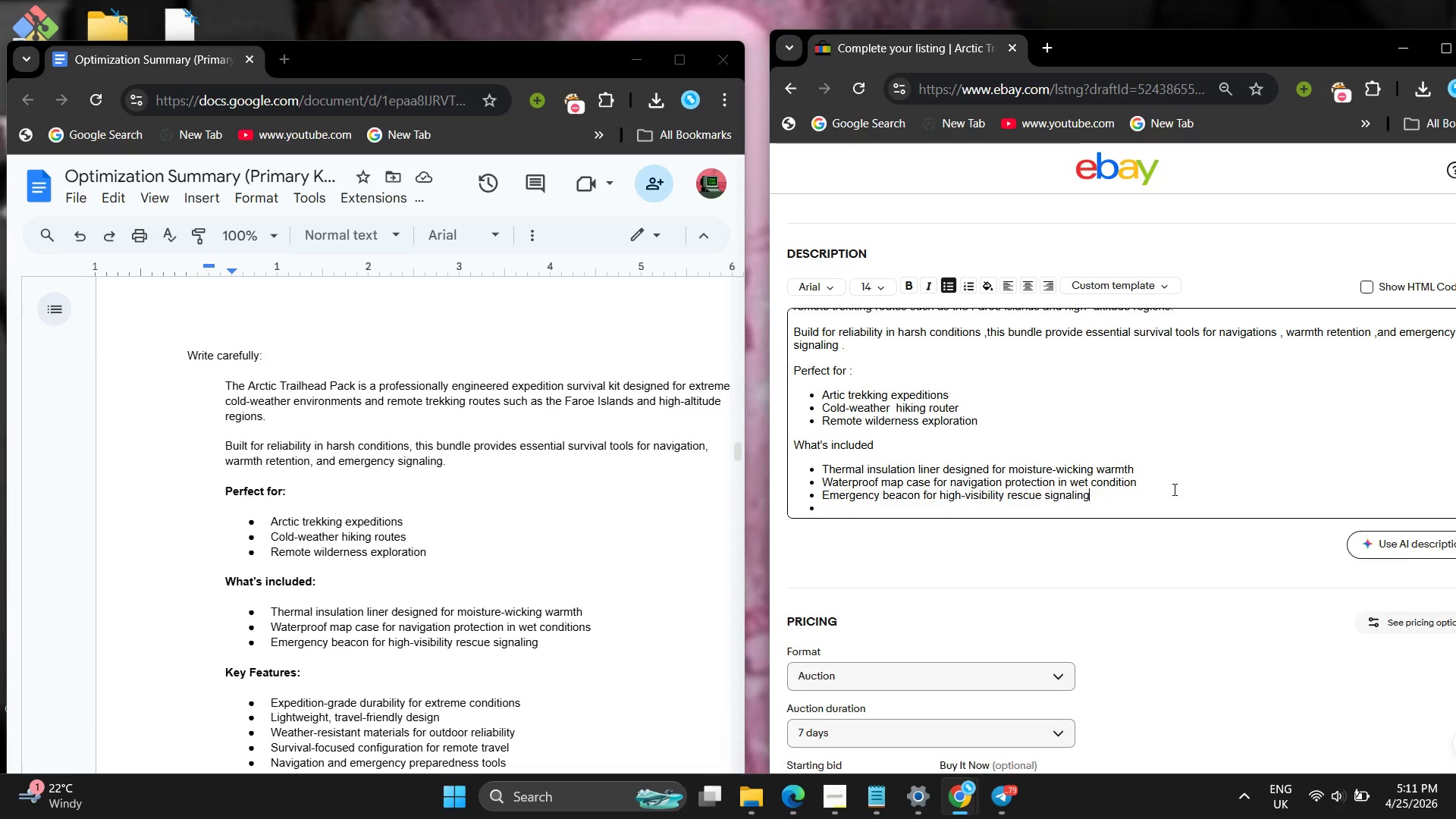 
key(Backspace)
 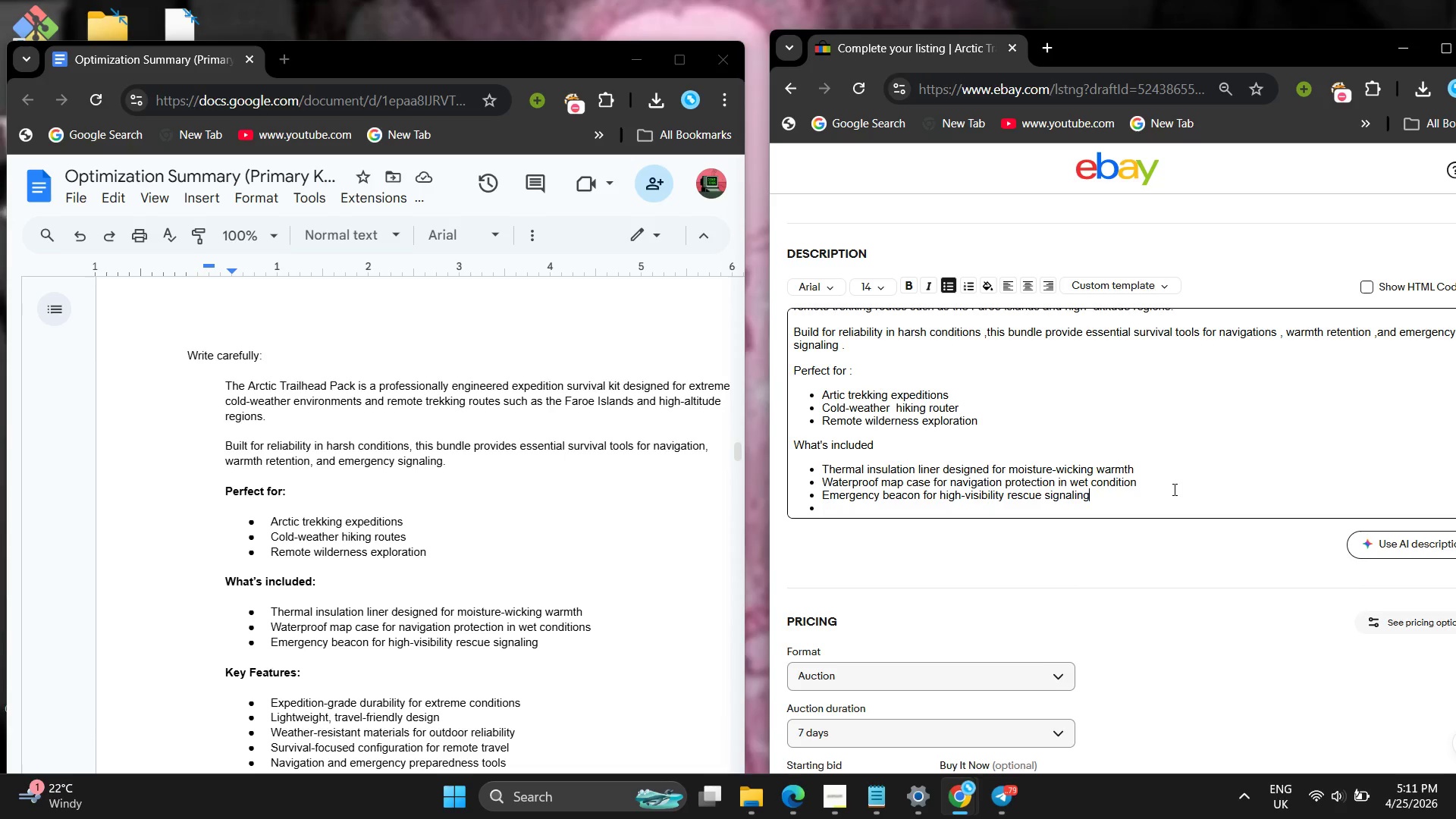 
key(Enter)
 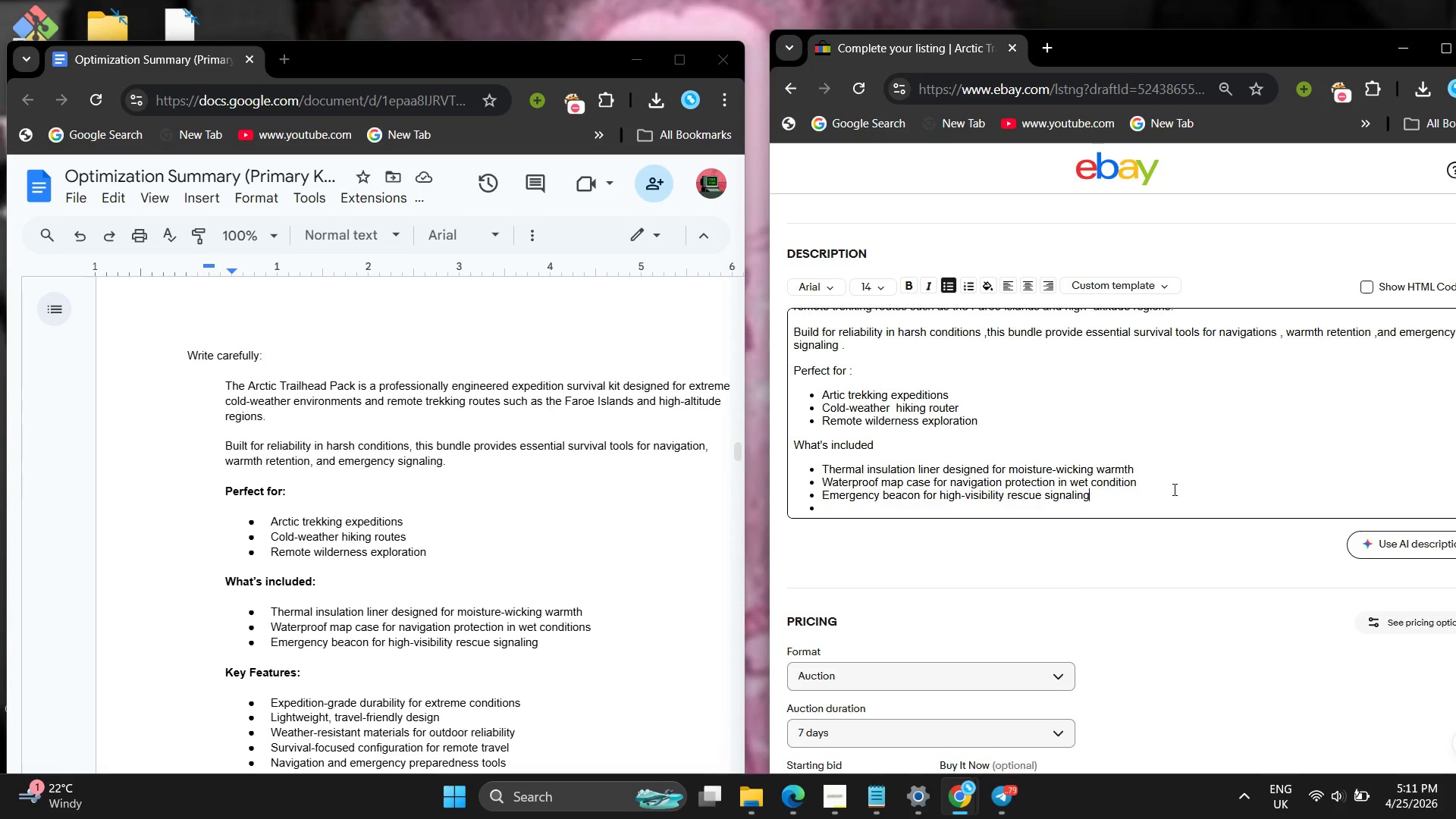 
key(Backspace)
 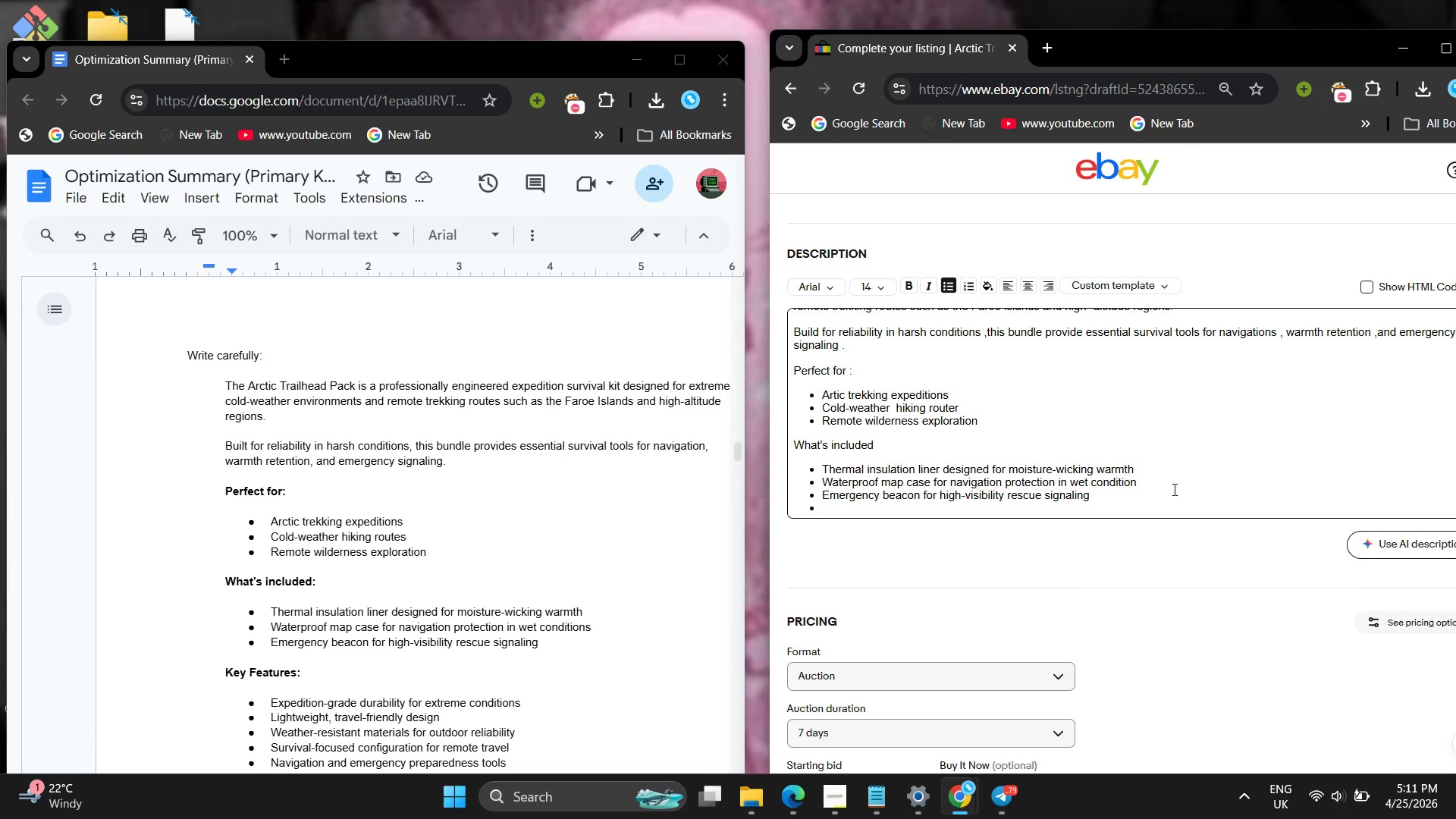 
key(Enter)
 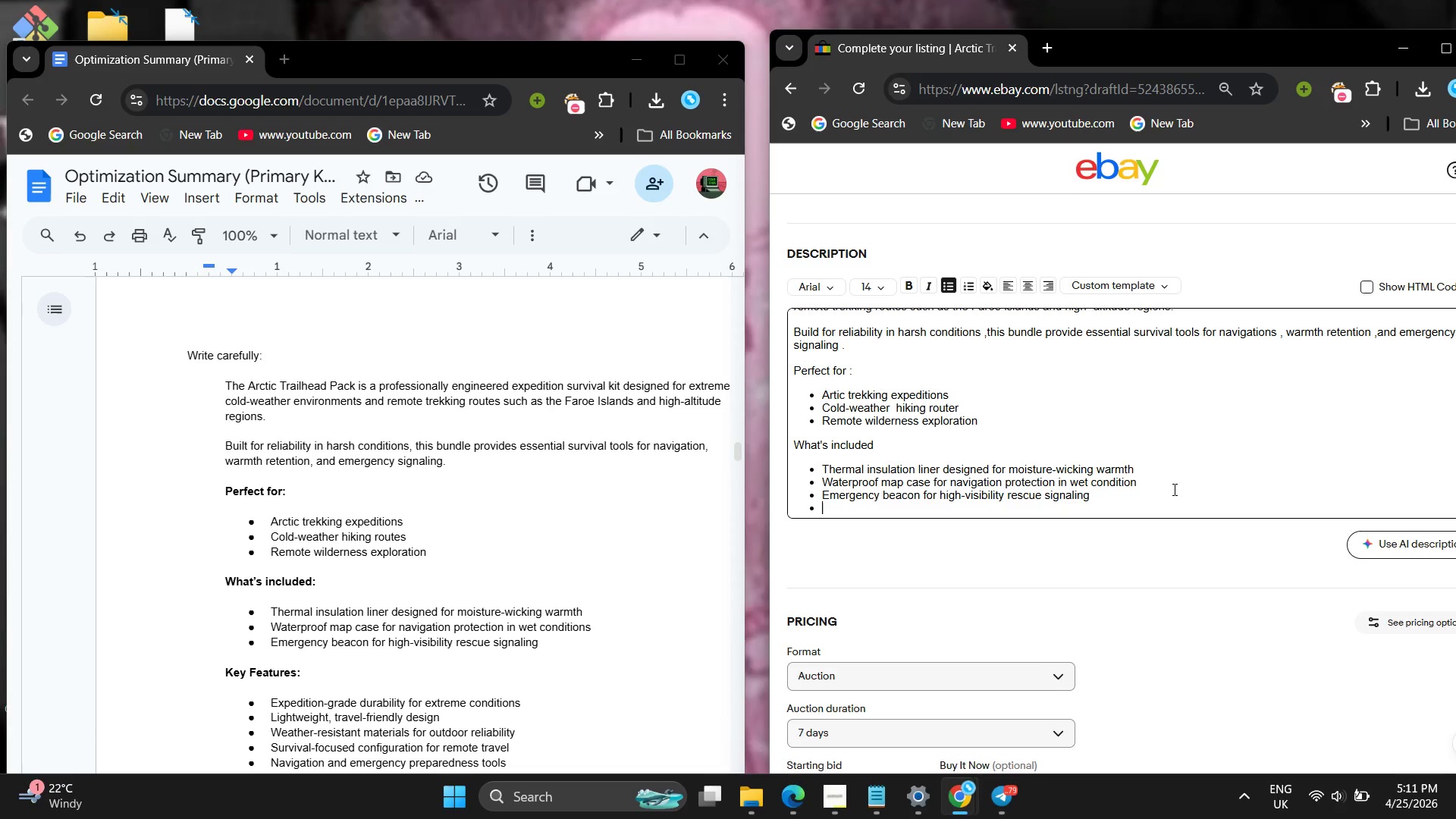 
key(Enter)
 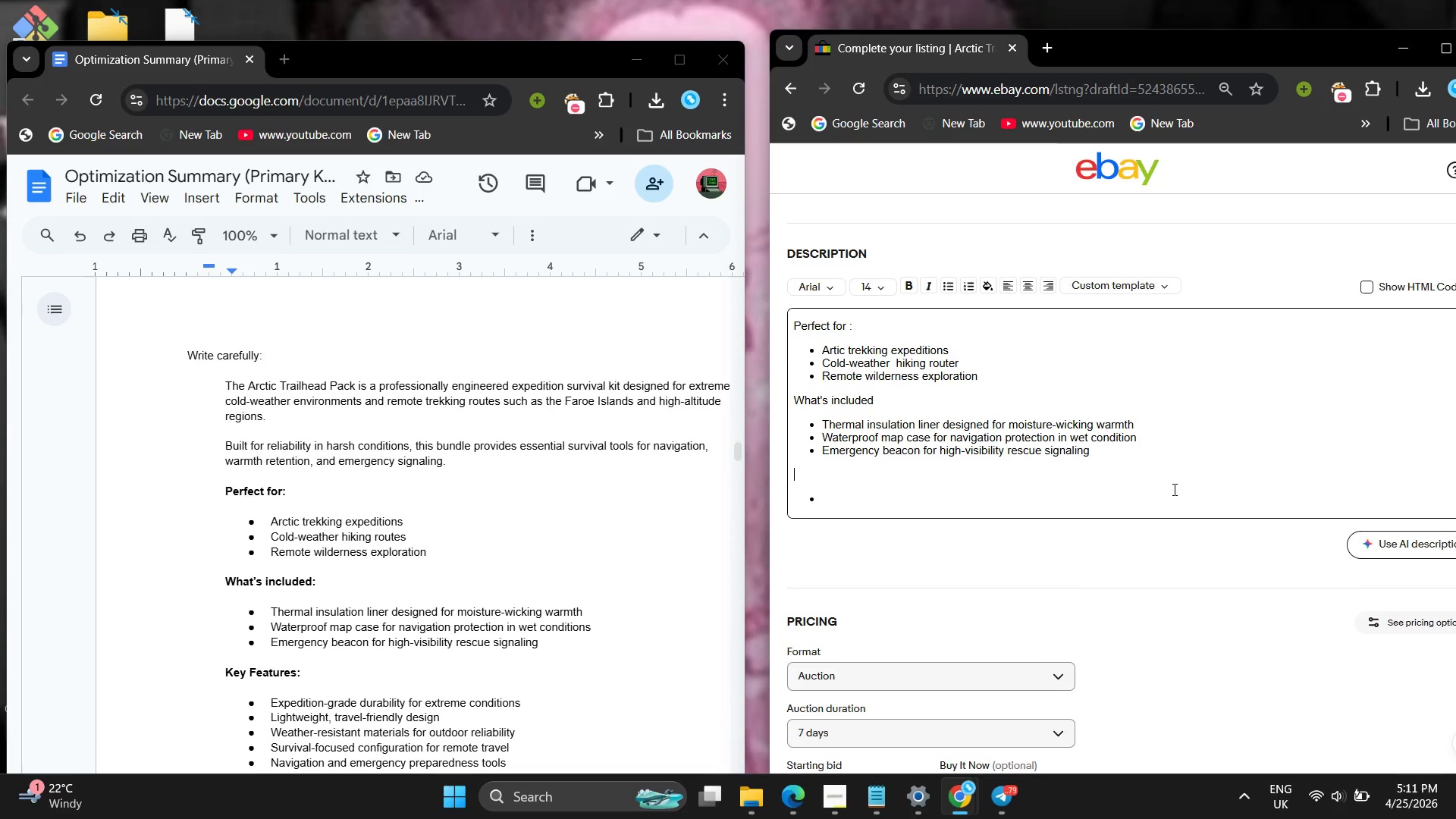 
type(Ke)
key(Backspace)
key(Backspace)
 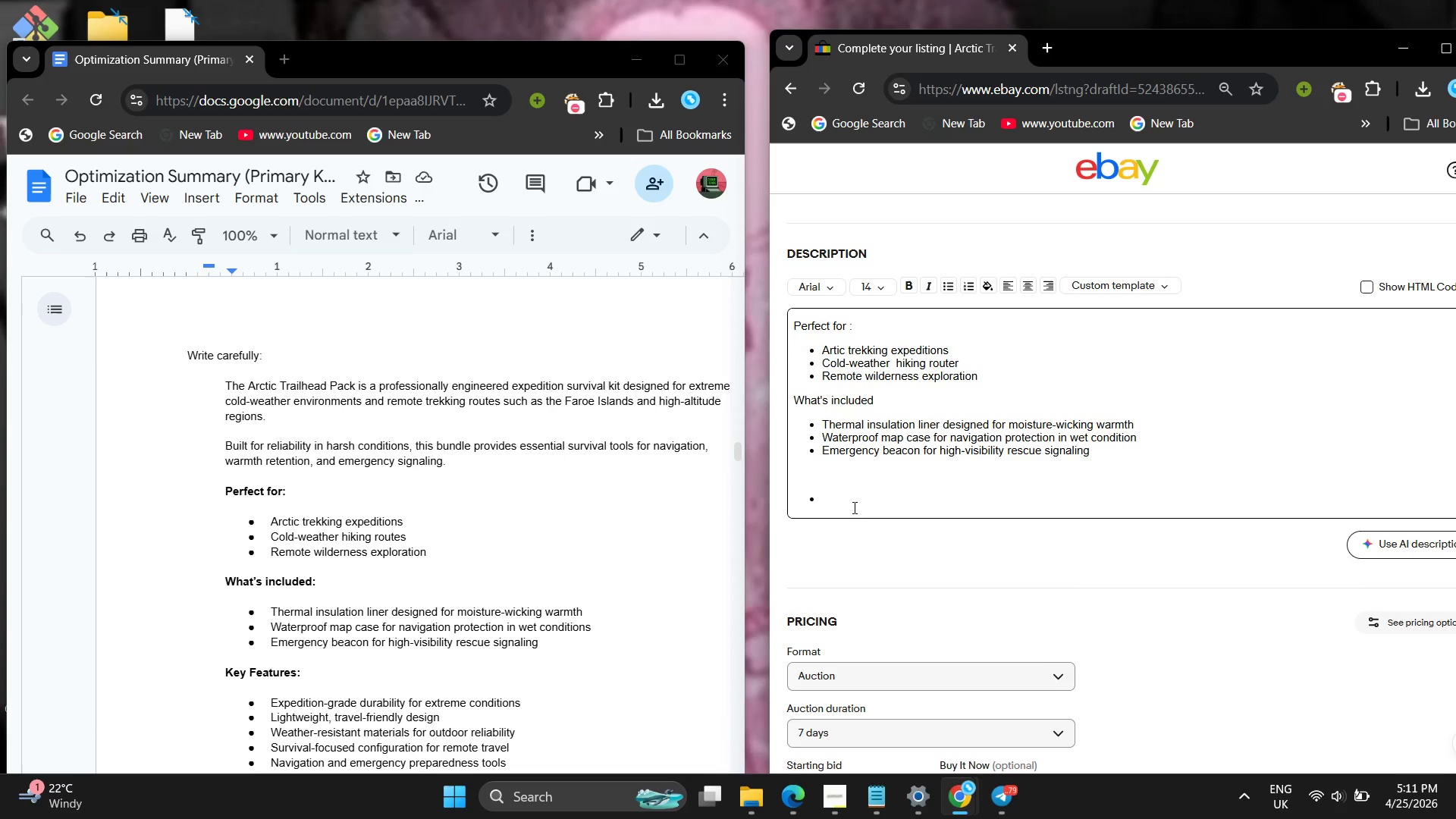 
type(Key Features )
 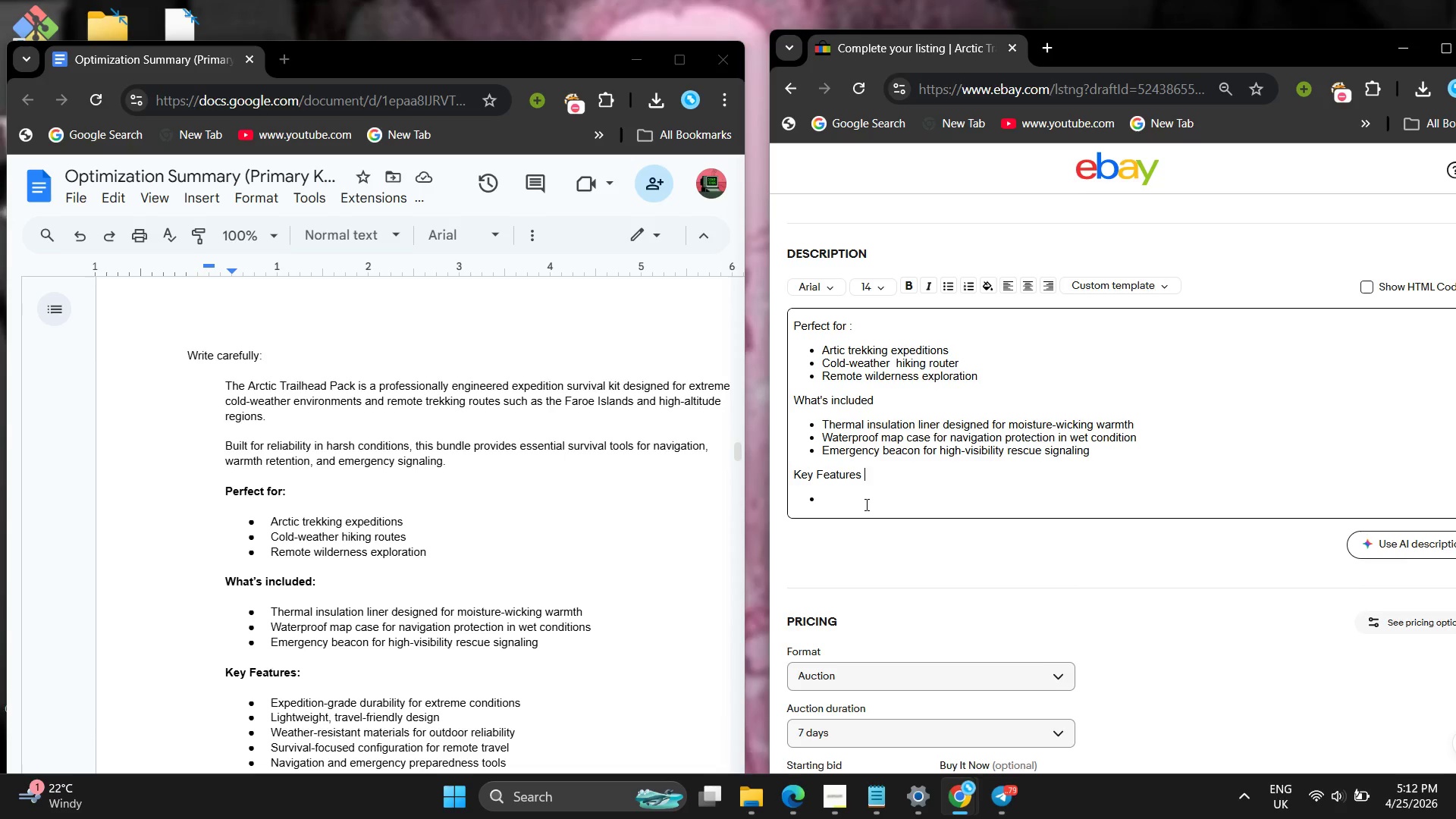 
left_click([865, 504])
 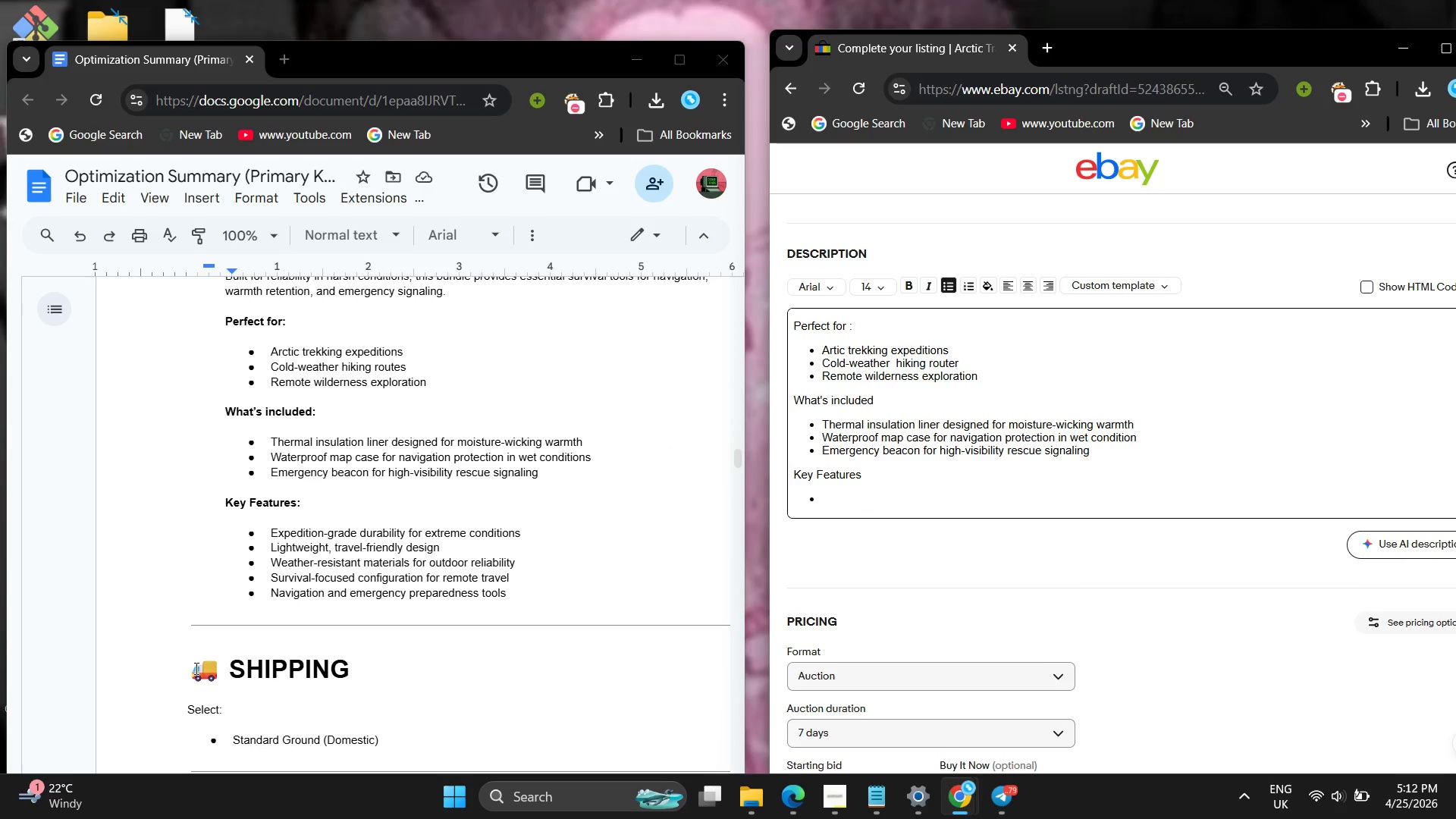 
left_click([885, 498])
 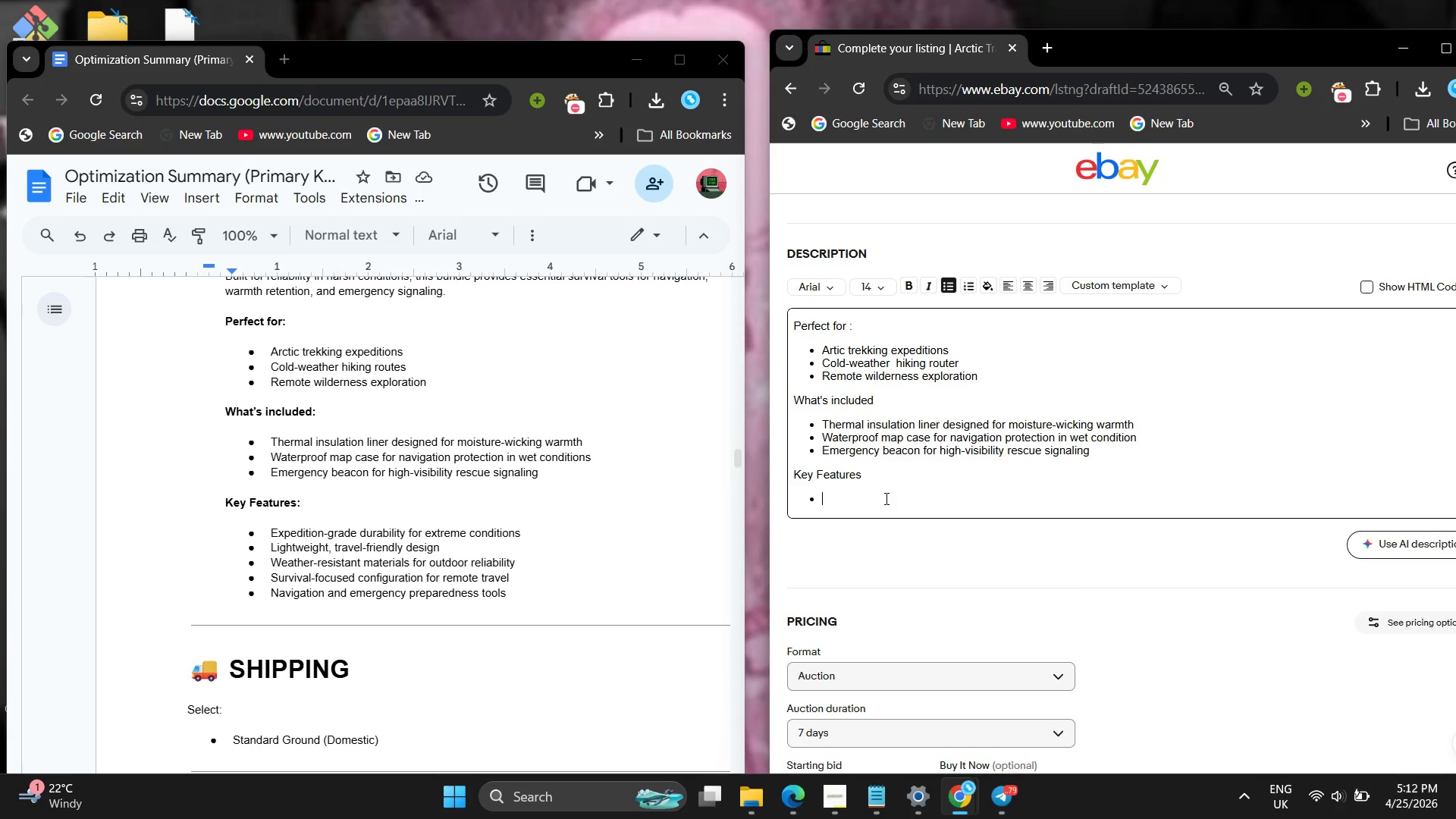 
type(Expedition-grade durability for exy)
key(Backspace)
type(treme condions )
 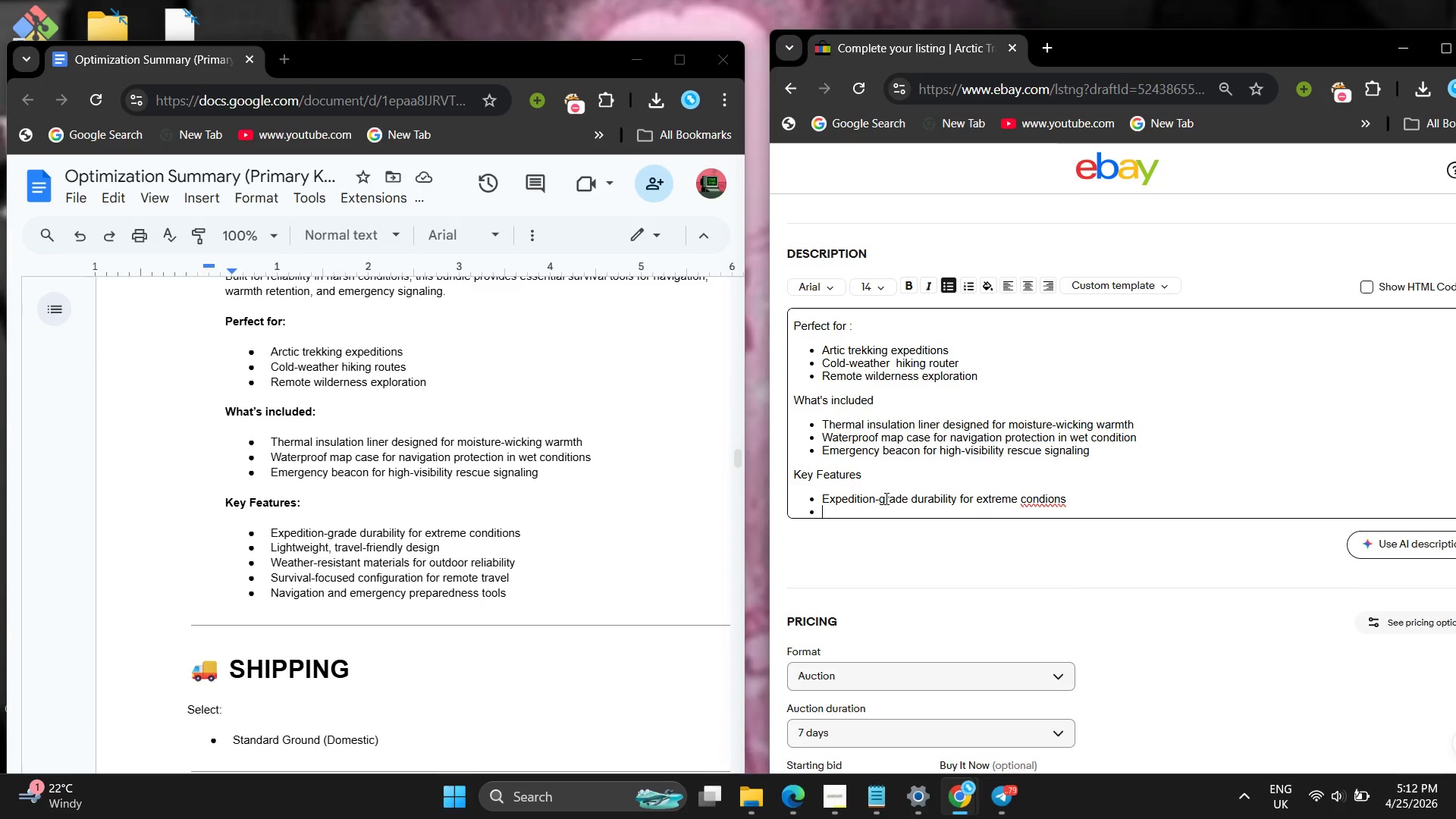 
key(Enter)
 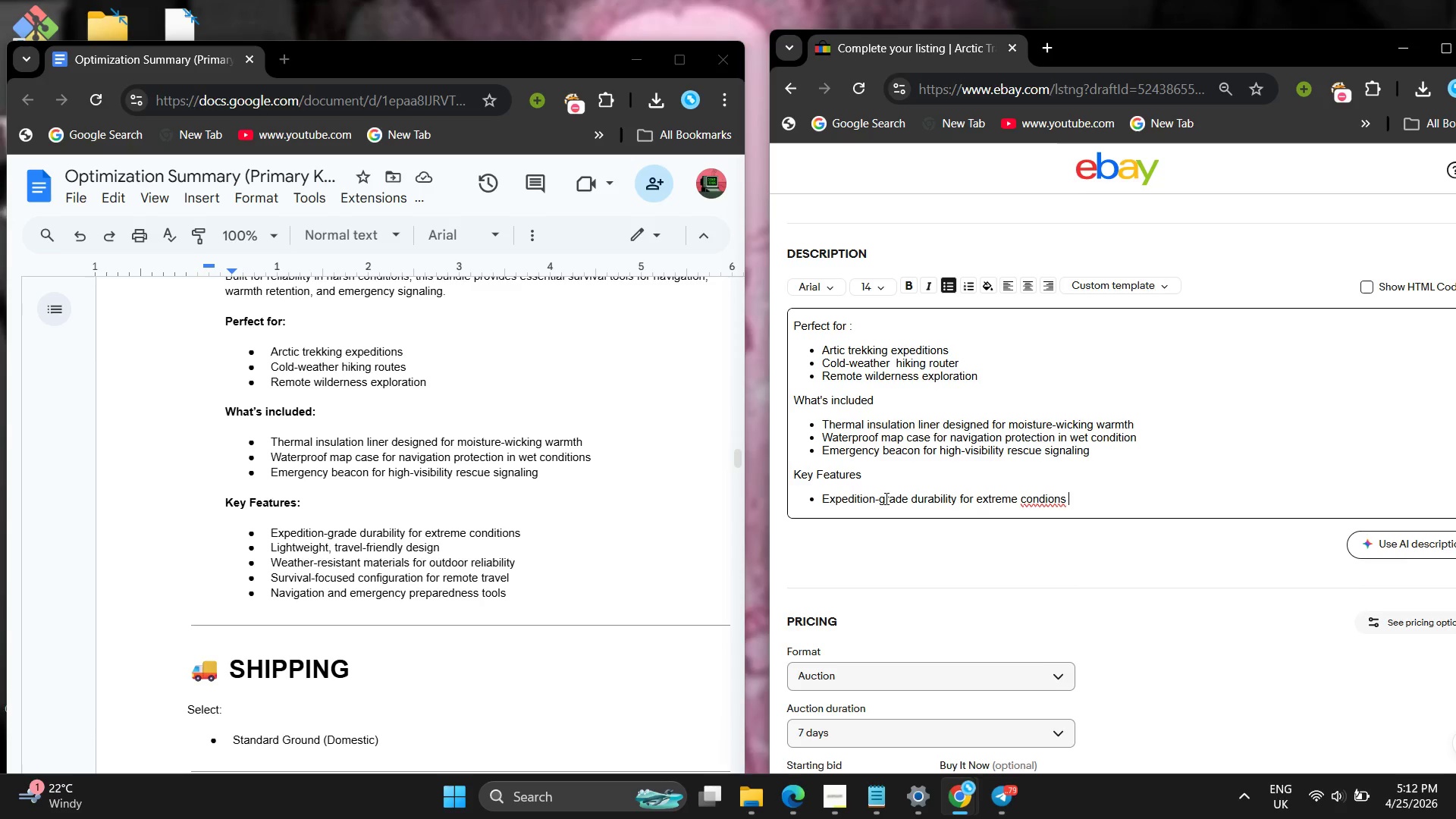 
key(Backspace)
key(Backspace)
key(Backspace)
key(Backspace)
key(Backspace)
type(tions)
 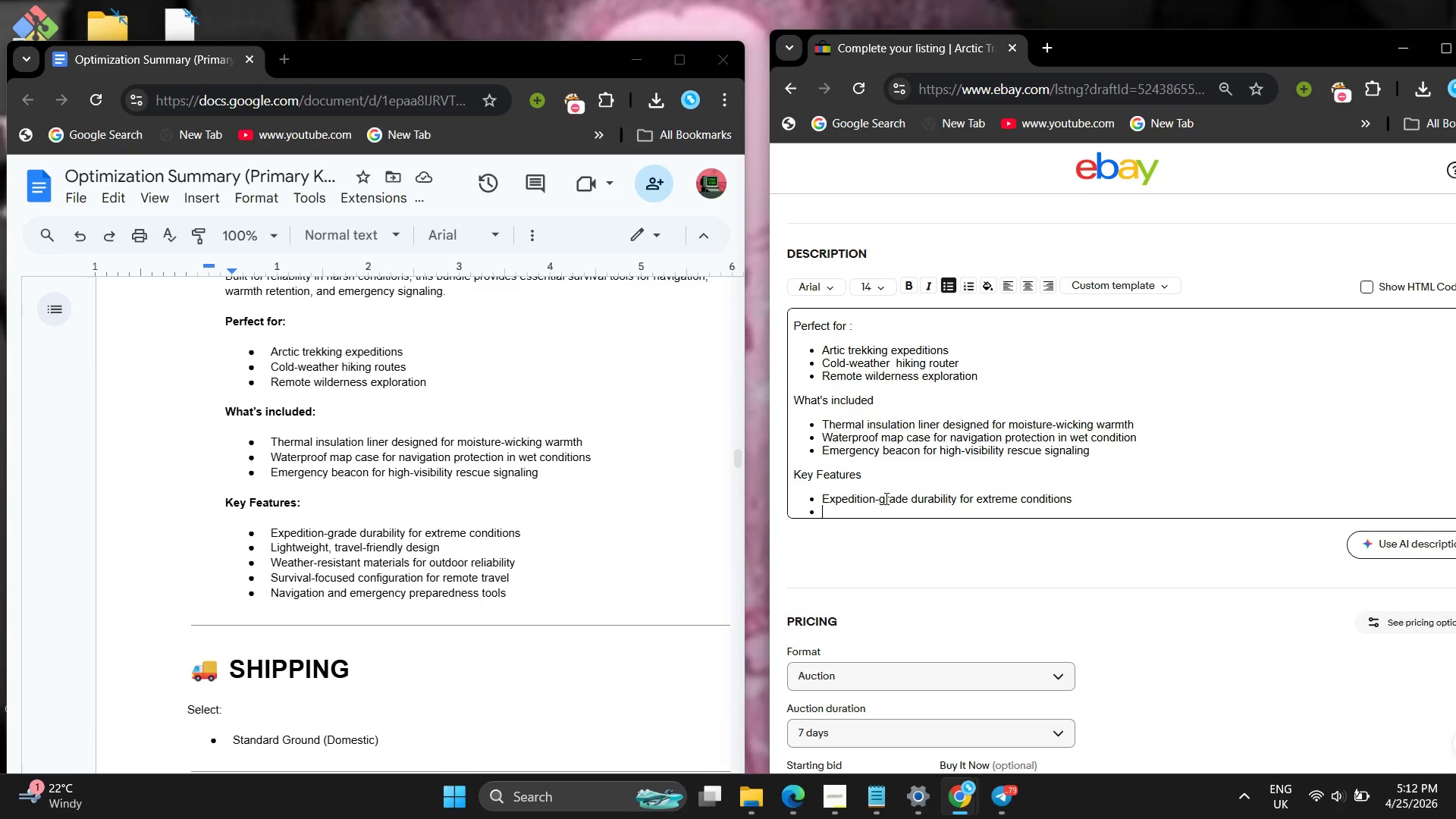 
key(Enter)
 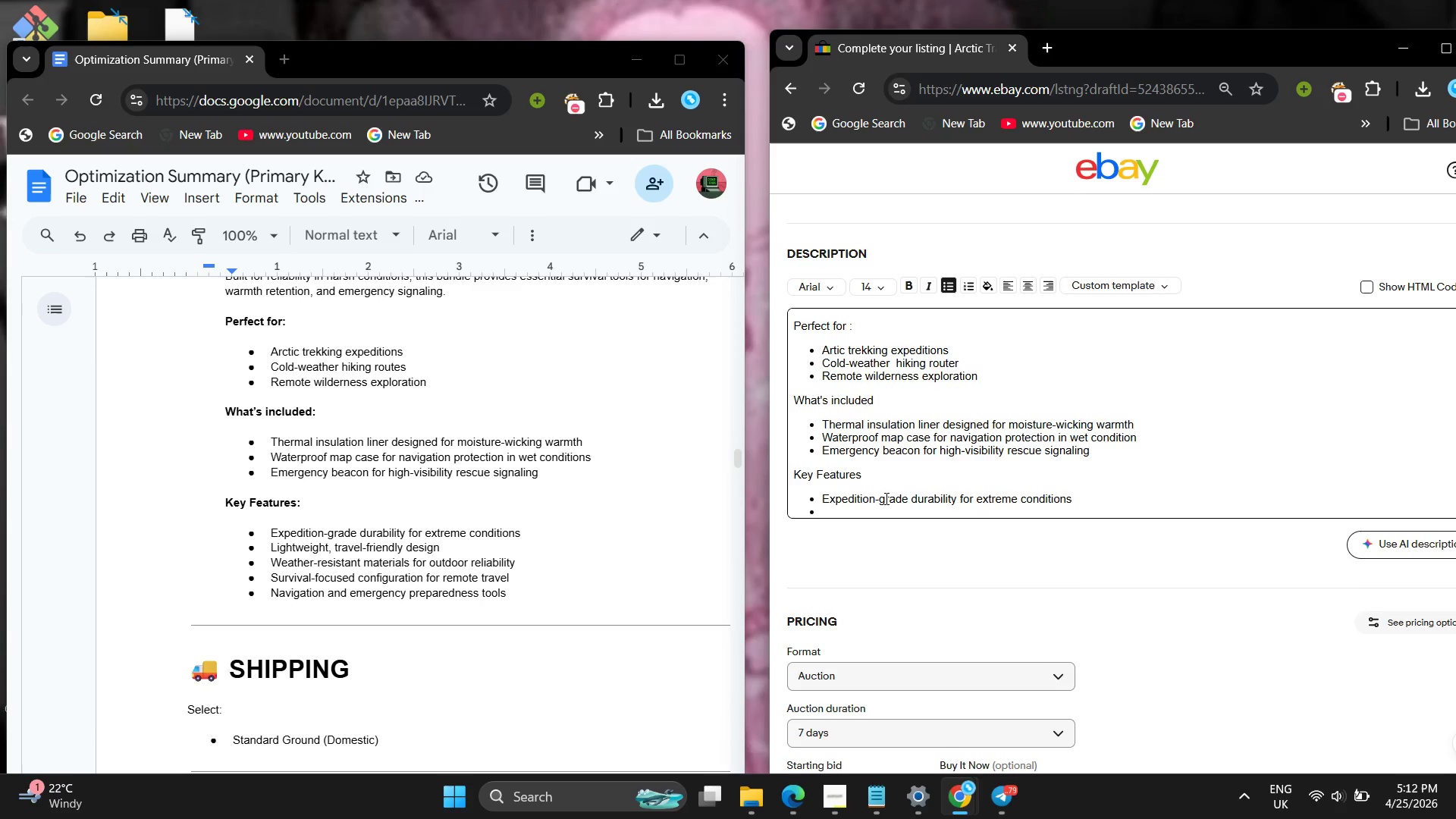 
type(Light)
key(Backspace)
type(tweight,tavel-freindlt)
key(Backspace)
type(y design )
 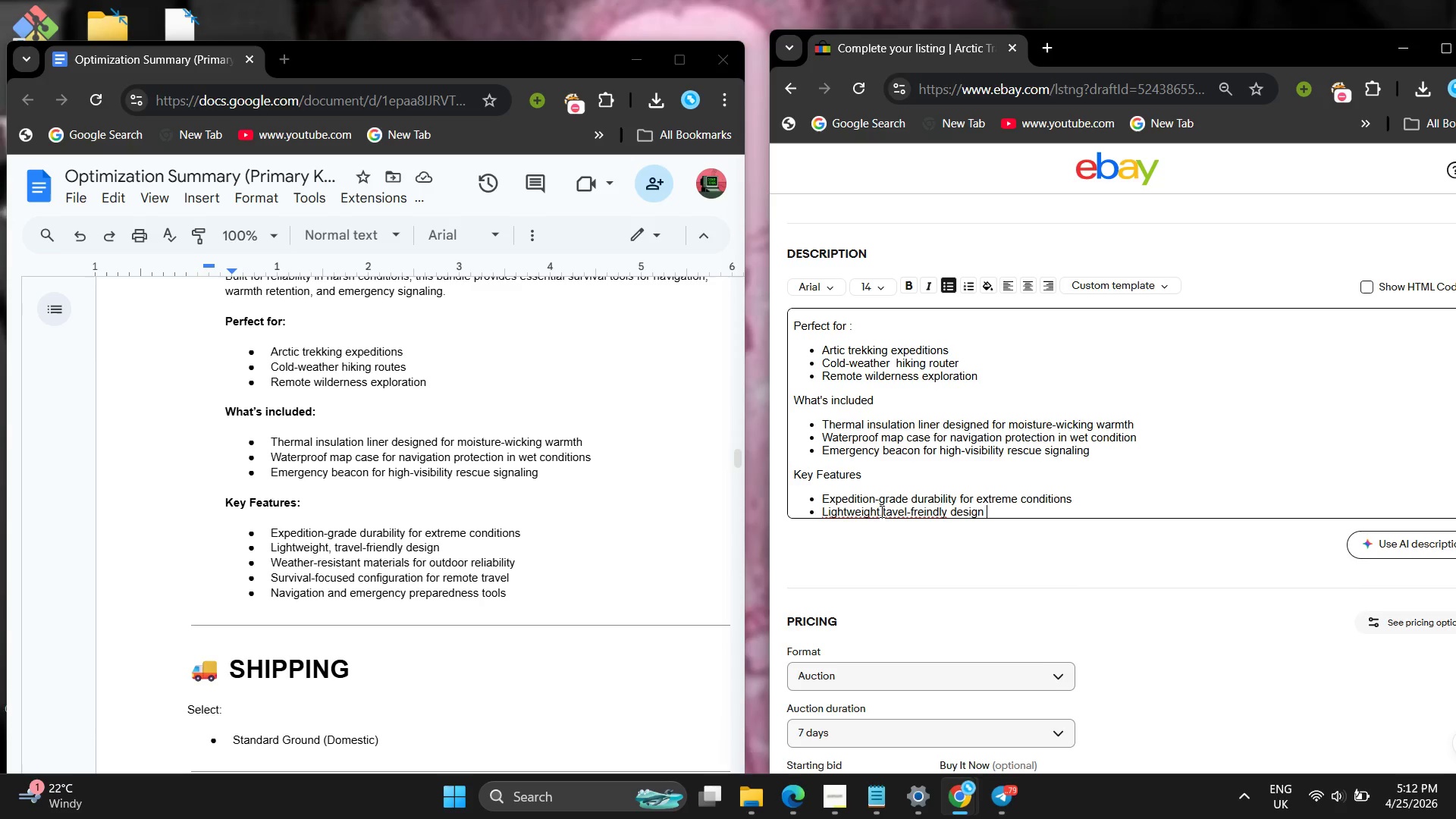 
left_click([879, 511])
 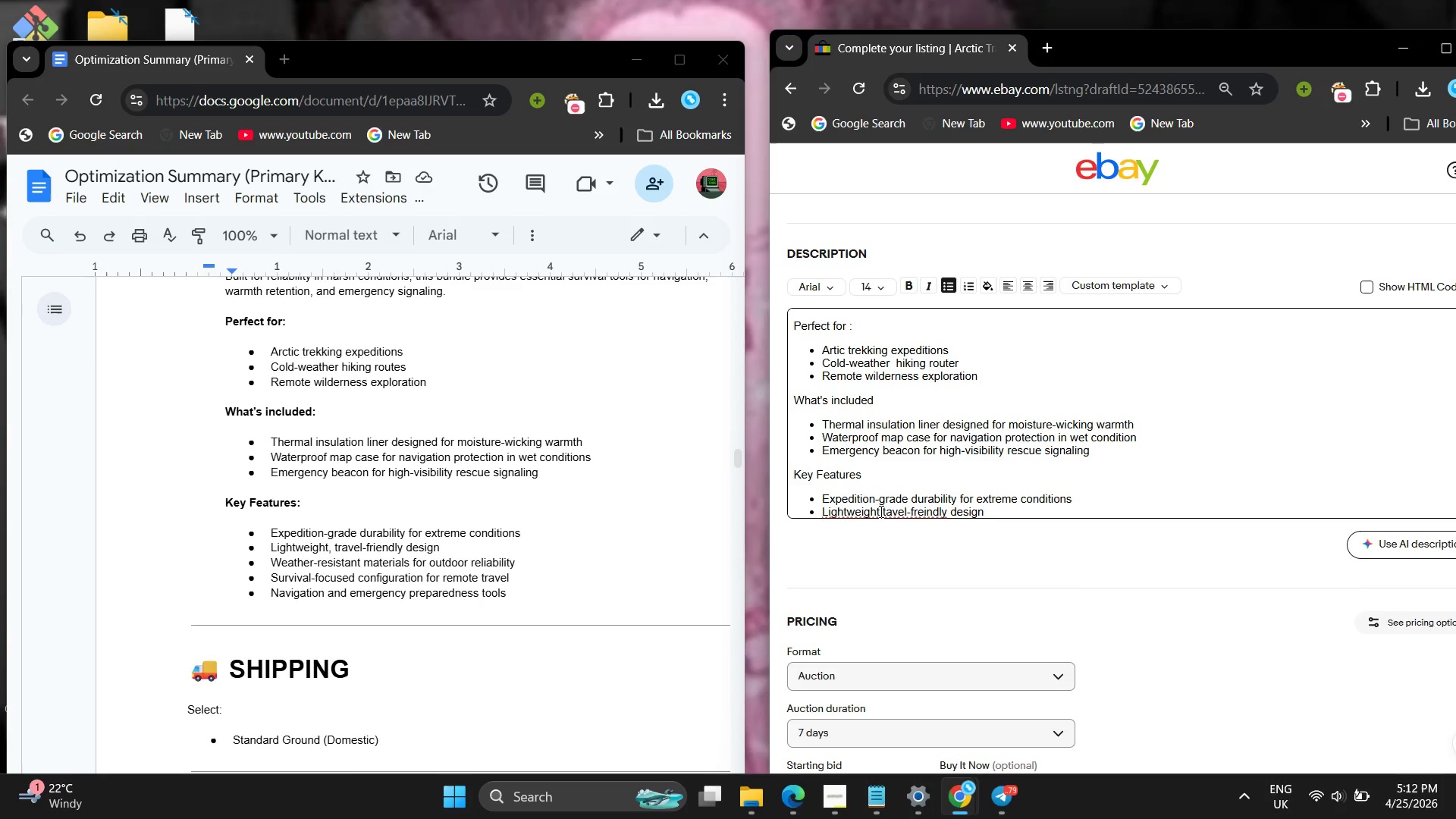 
left_click([880, 511])
 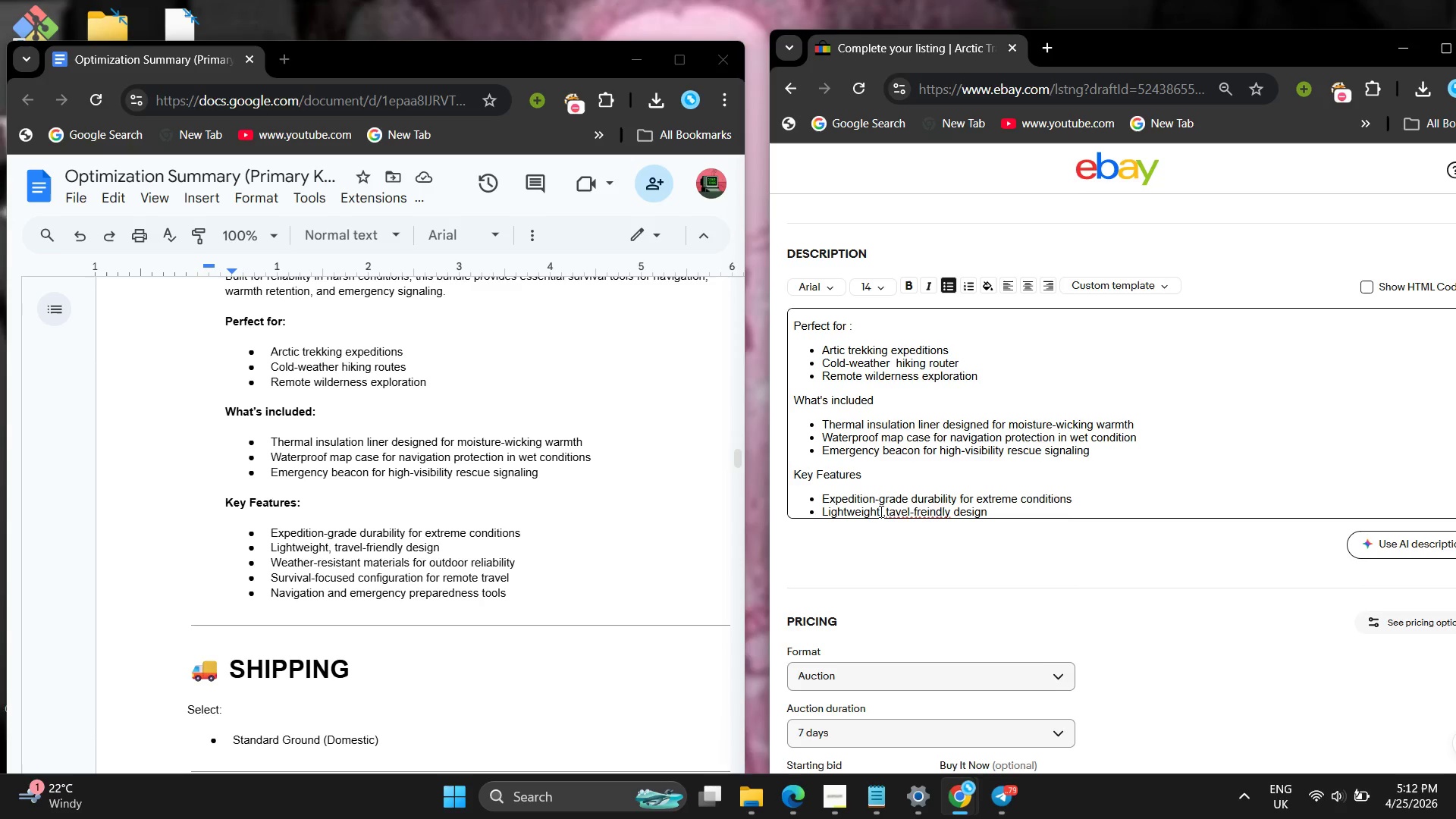 
key(Space)
 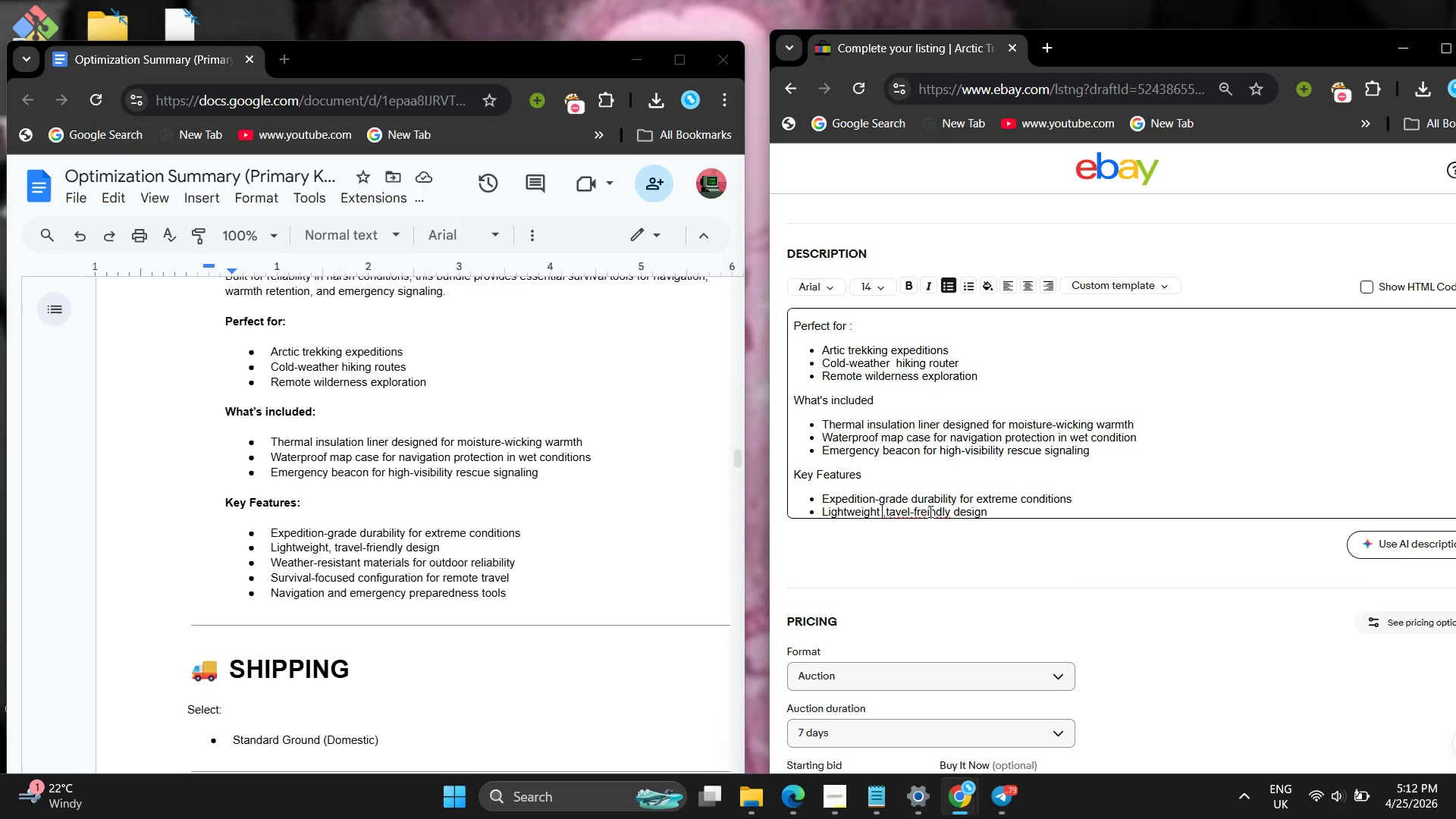 
scroll: coordinate [929, 511], scroll_direction: down, amount: 2.0
 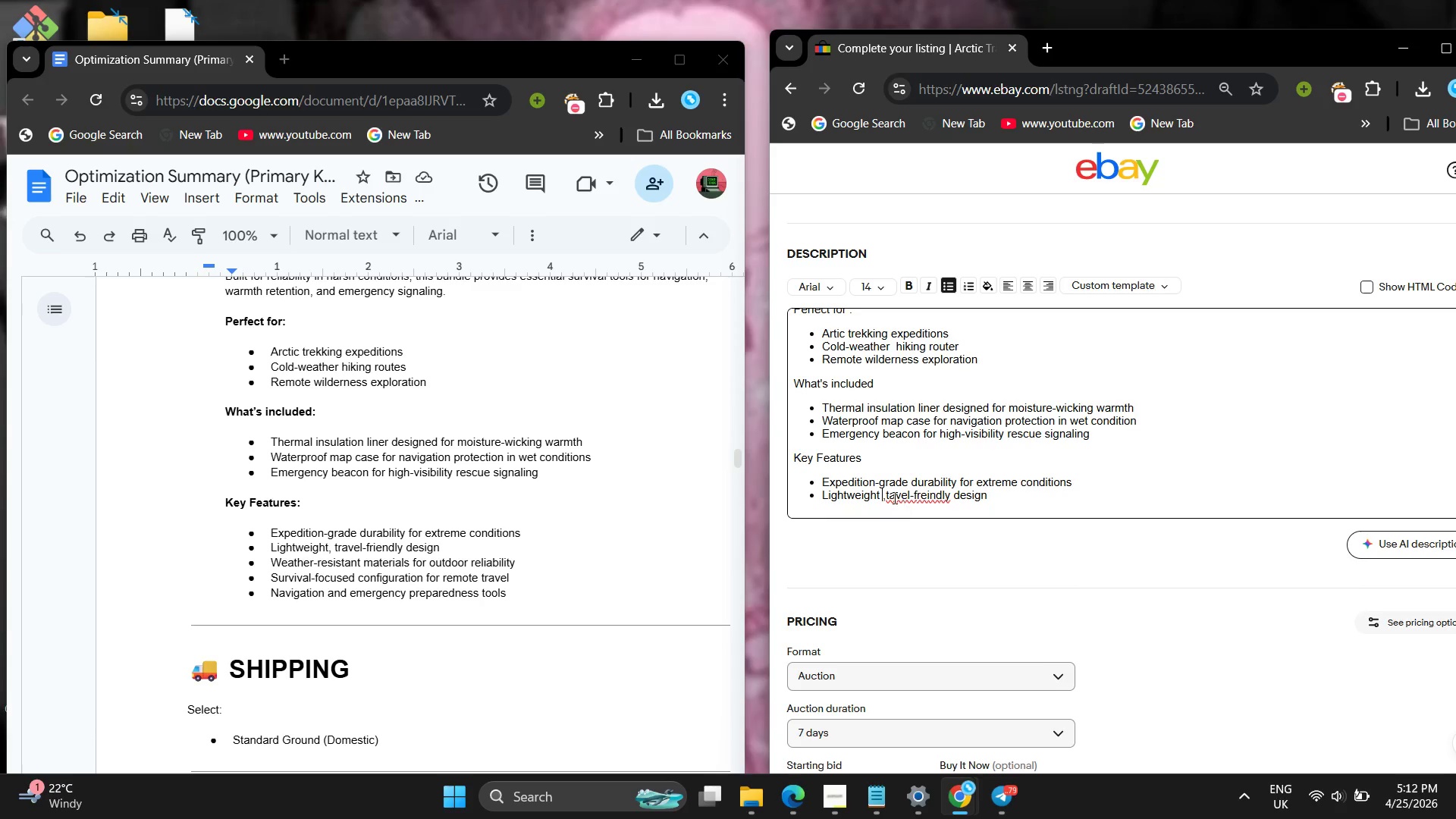 
left_click([890, 495])
 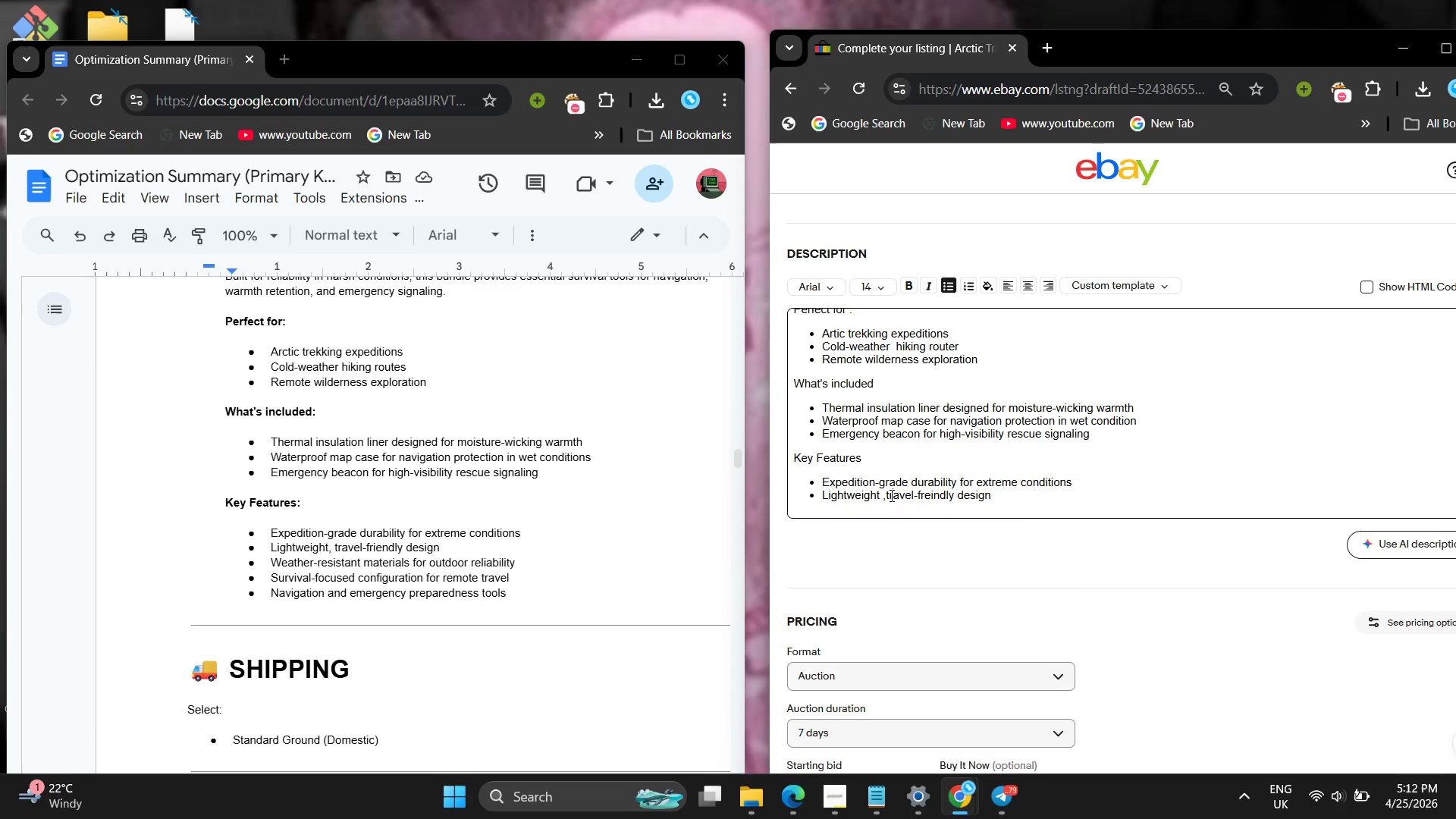 
key(R)
 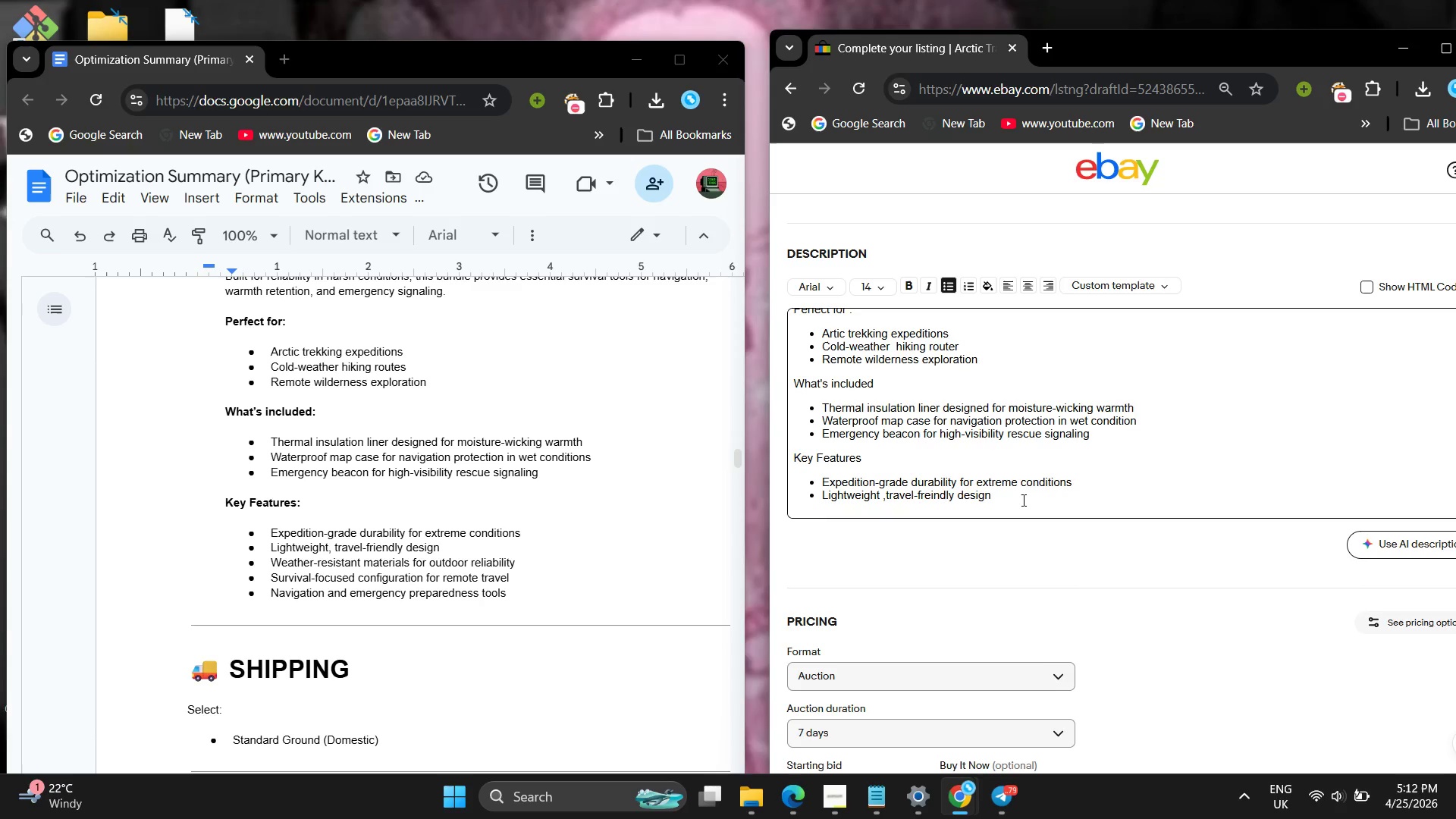 
left_click([1022, 500])
 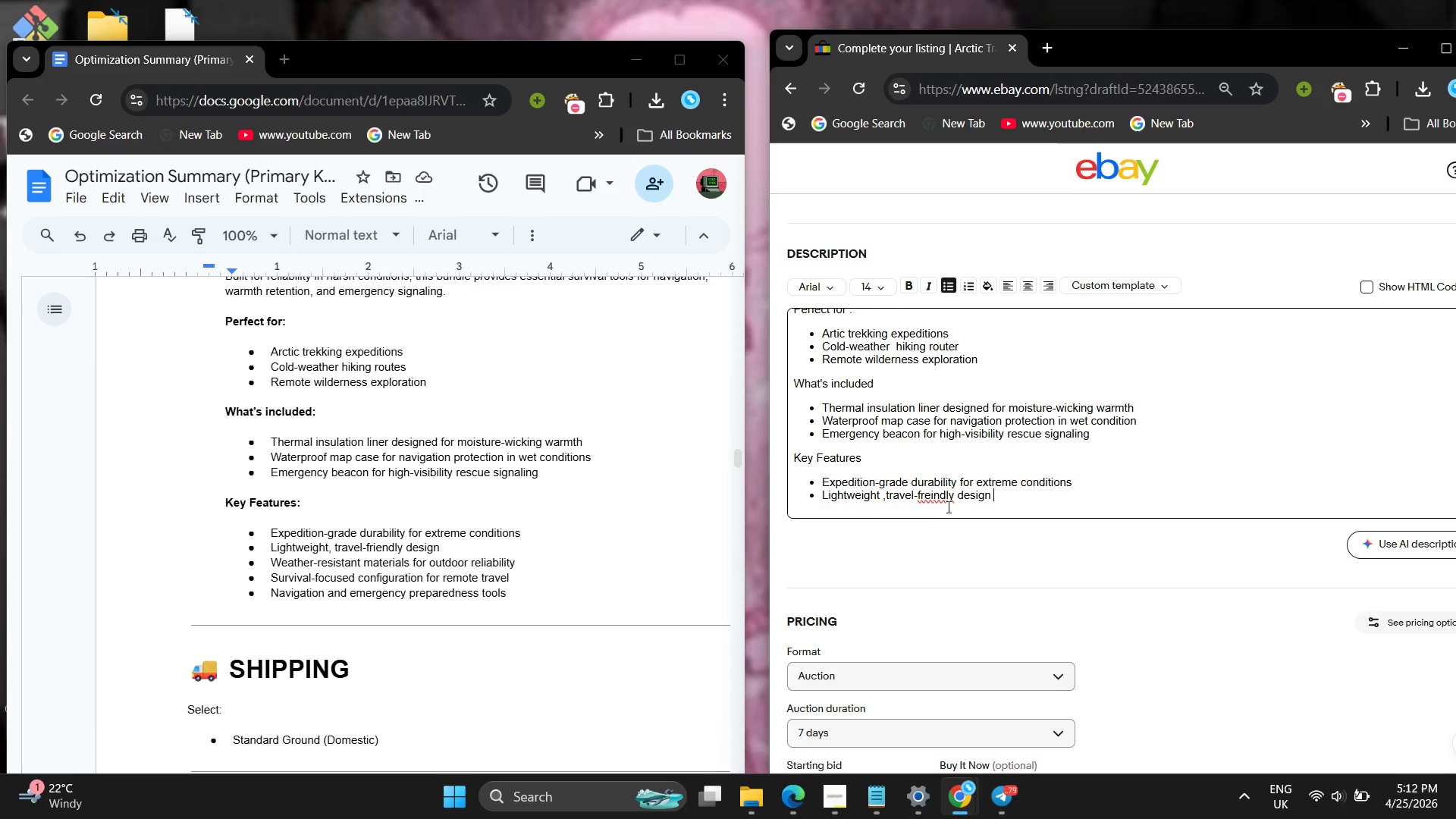 
wait(5.89)
 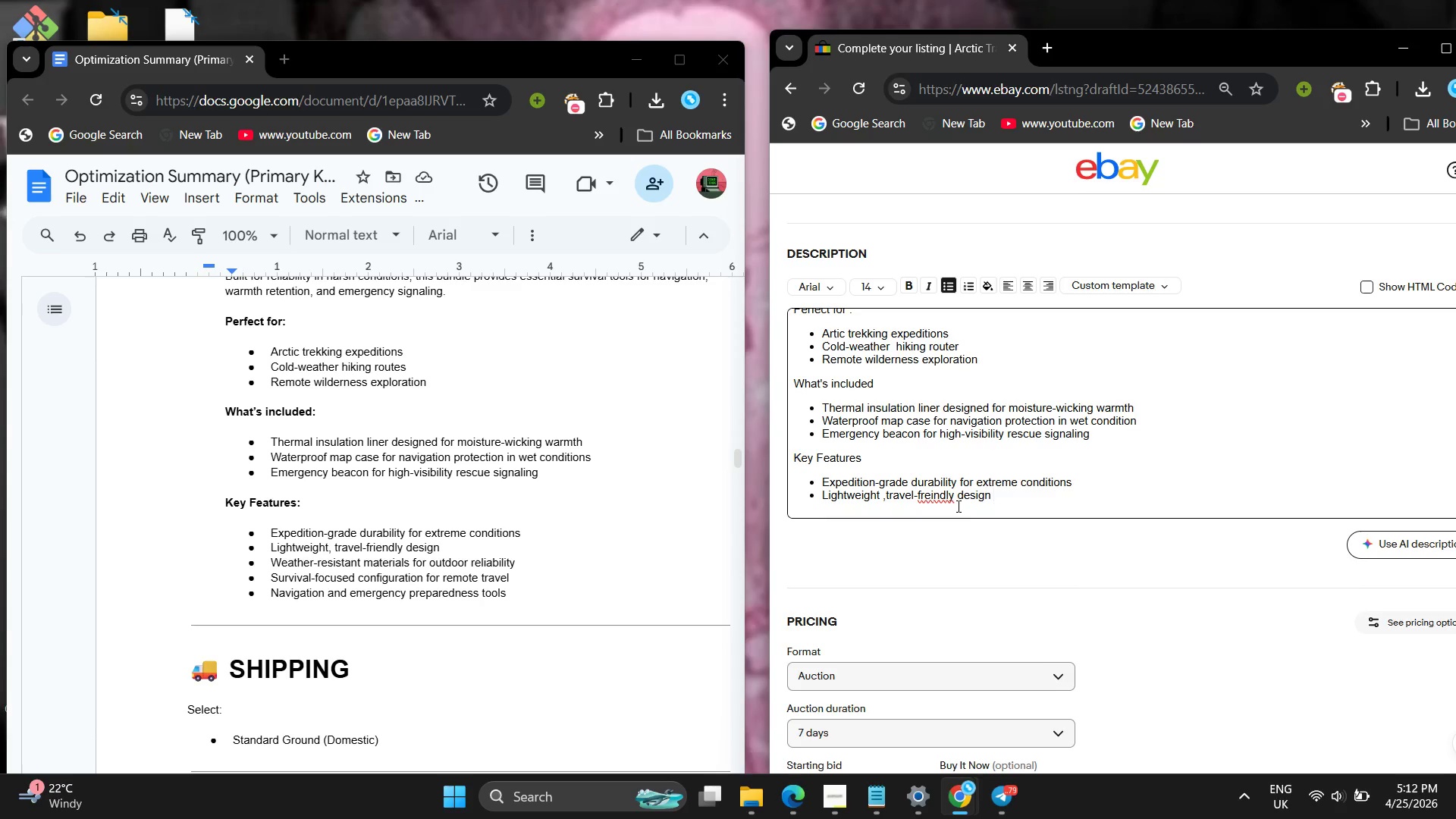 
left_click([934, 492])
 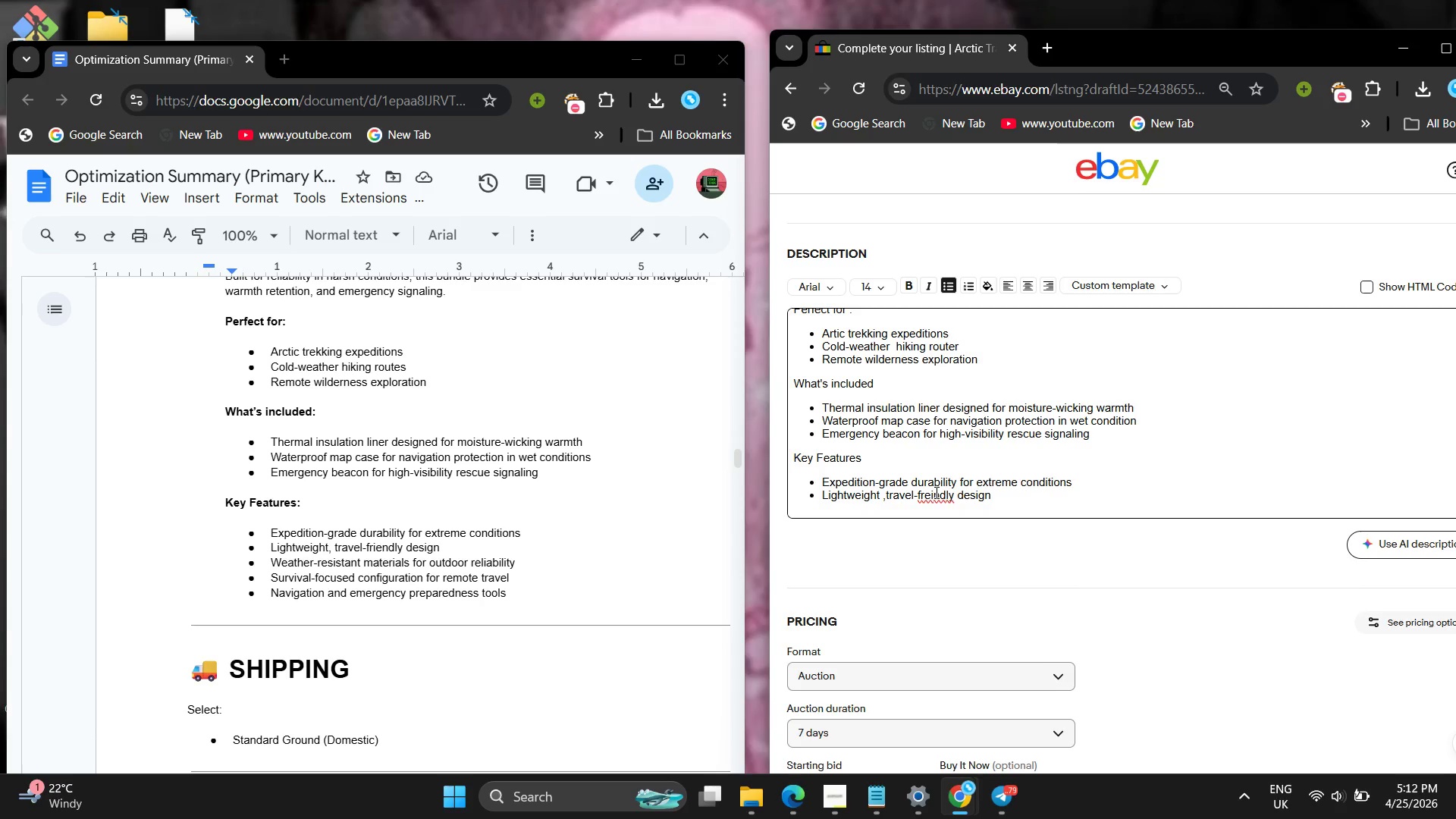 
key(Backspace)
key(Backspace)
type(ie)
 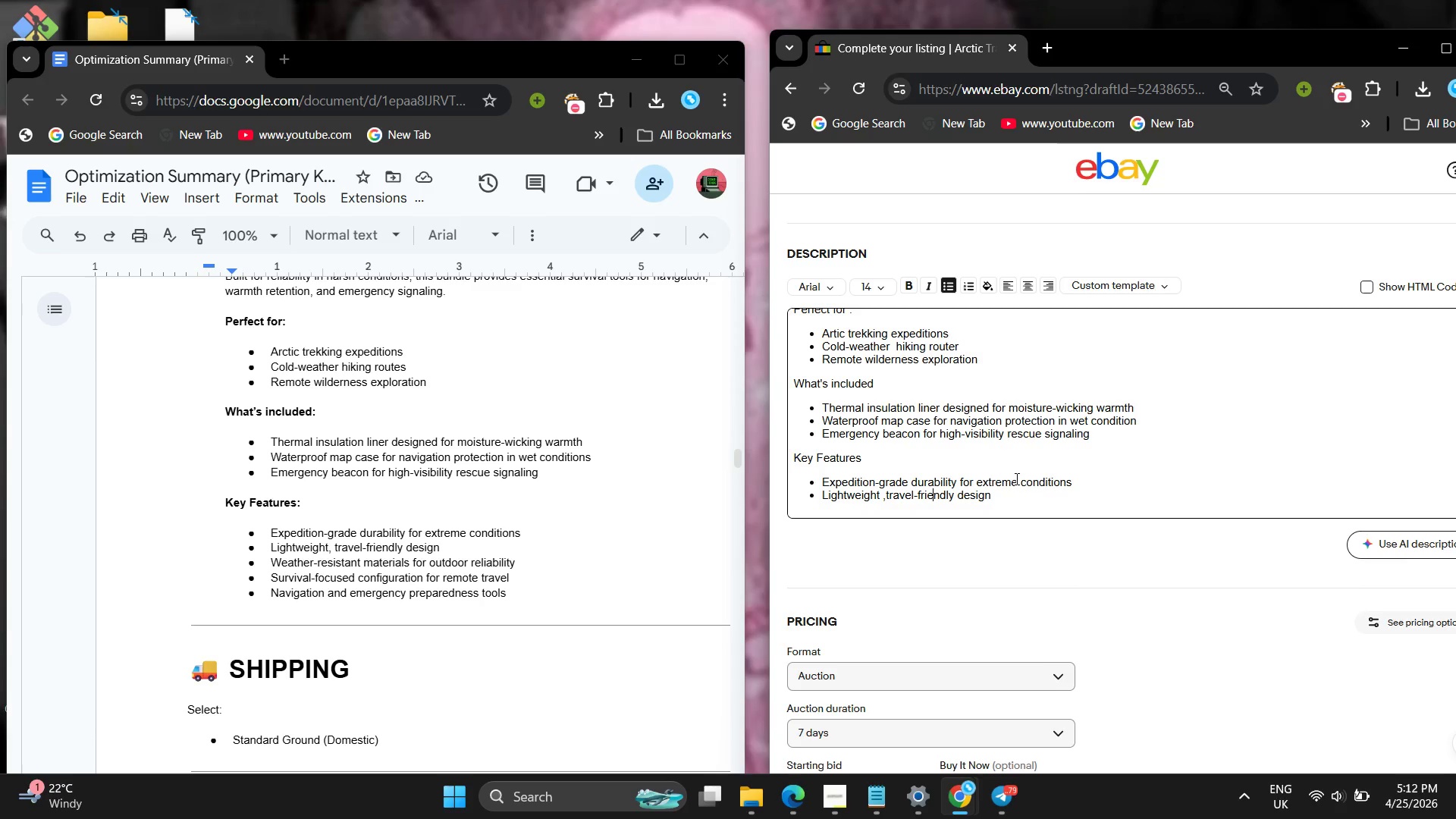 
left_click([1017, 491])
 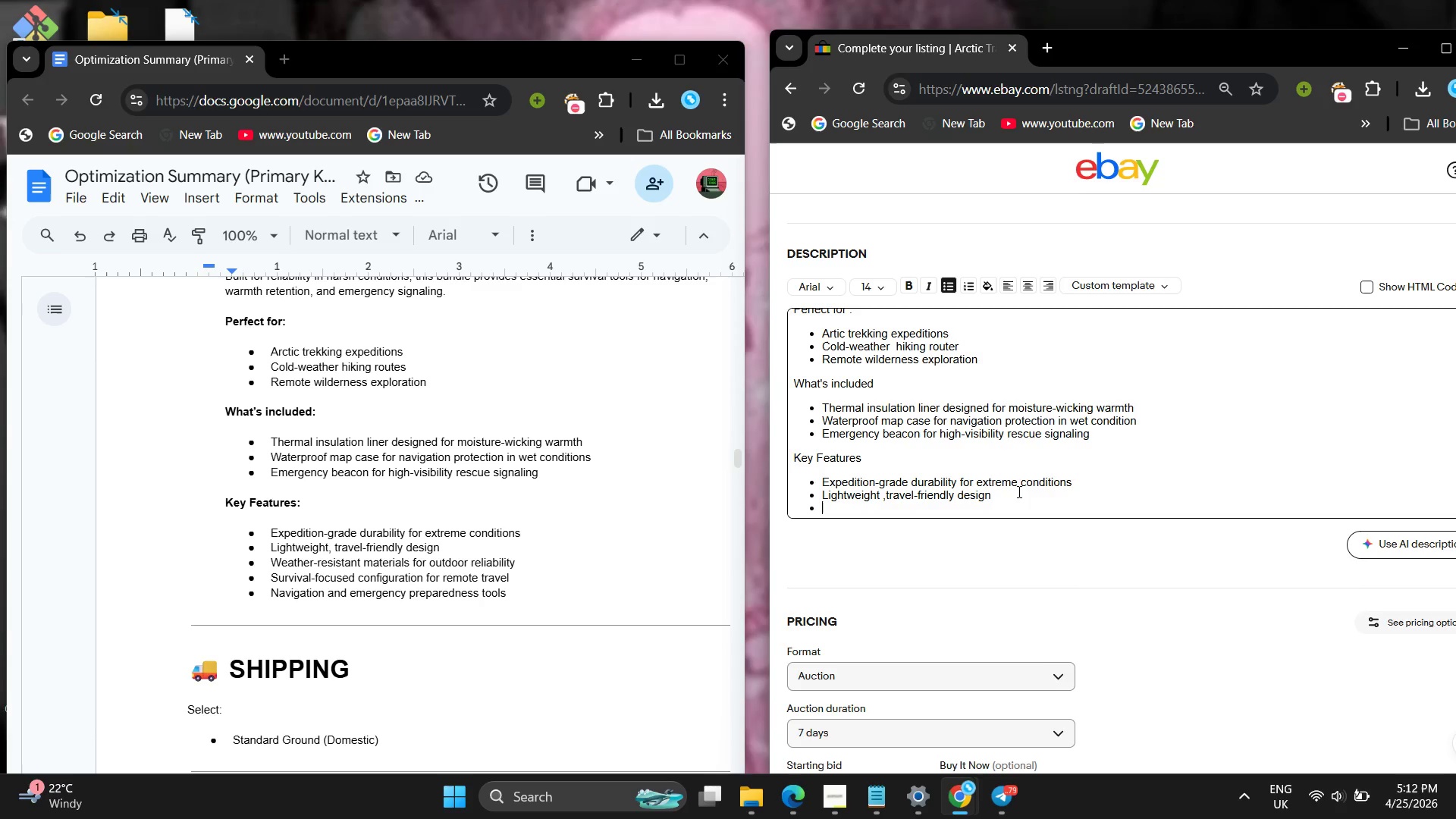 
key(Enter)
 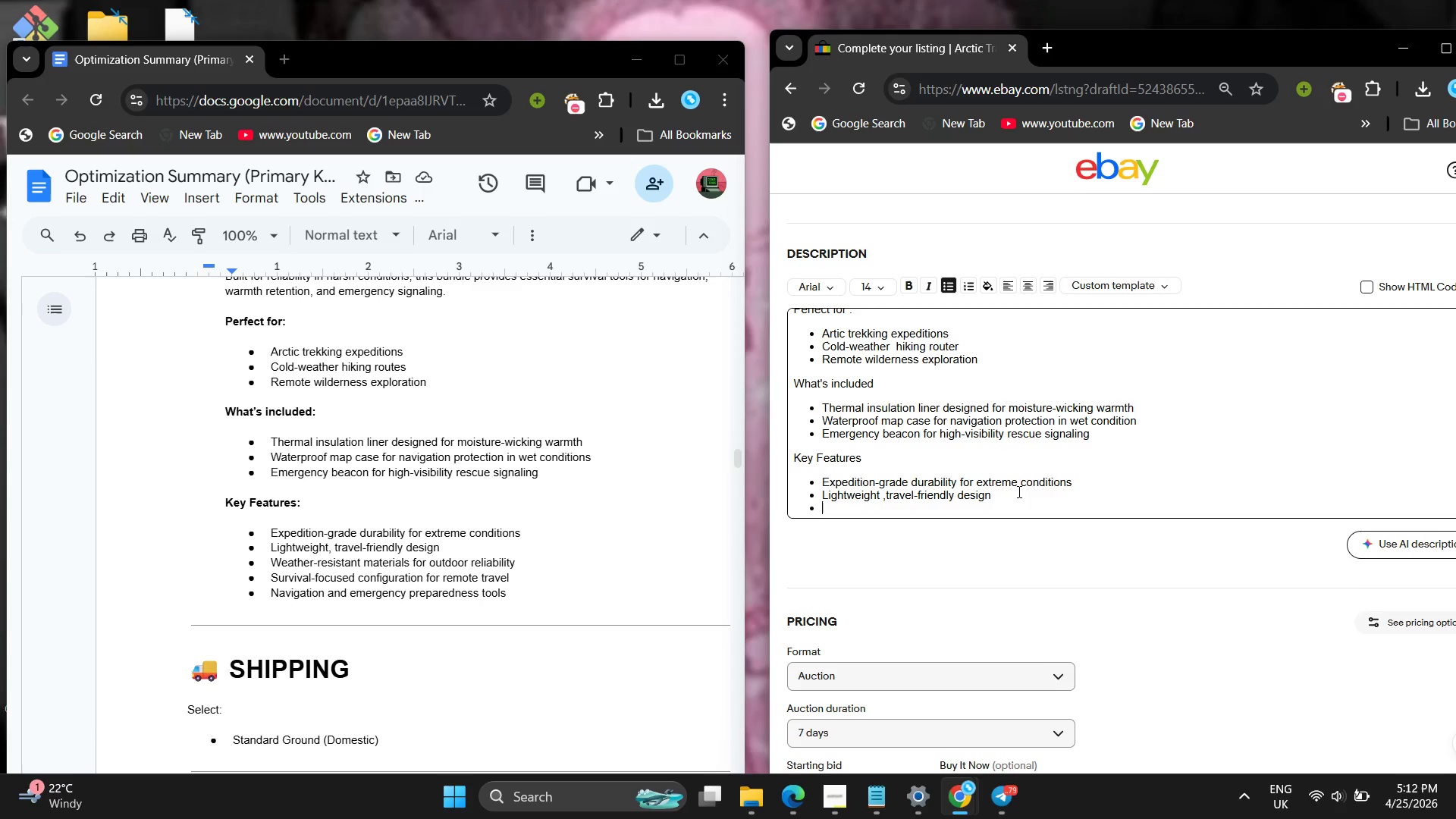 
type(Weather-resistant materials for outdoor for)
key(Backspace)
key(Backspace)
key(Backspace)
type(reliability )
 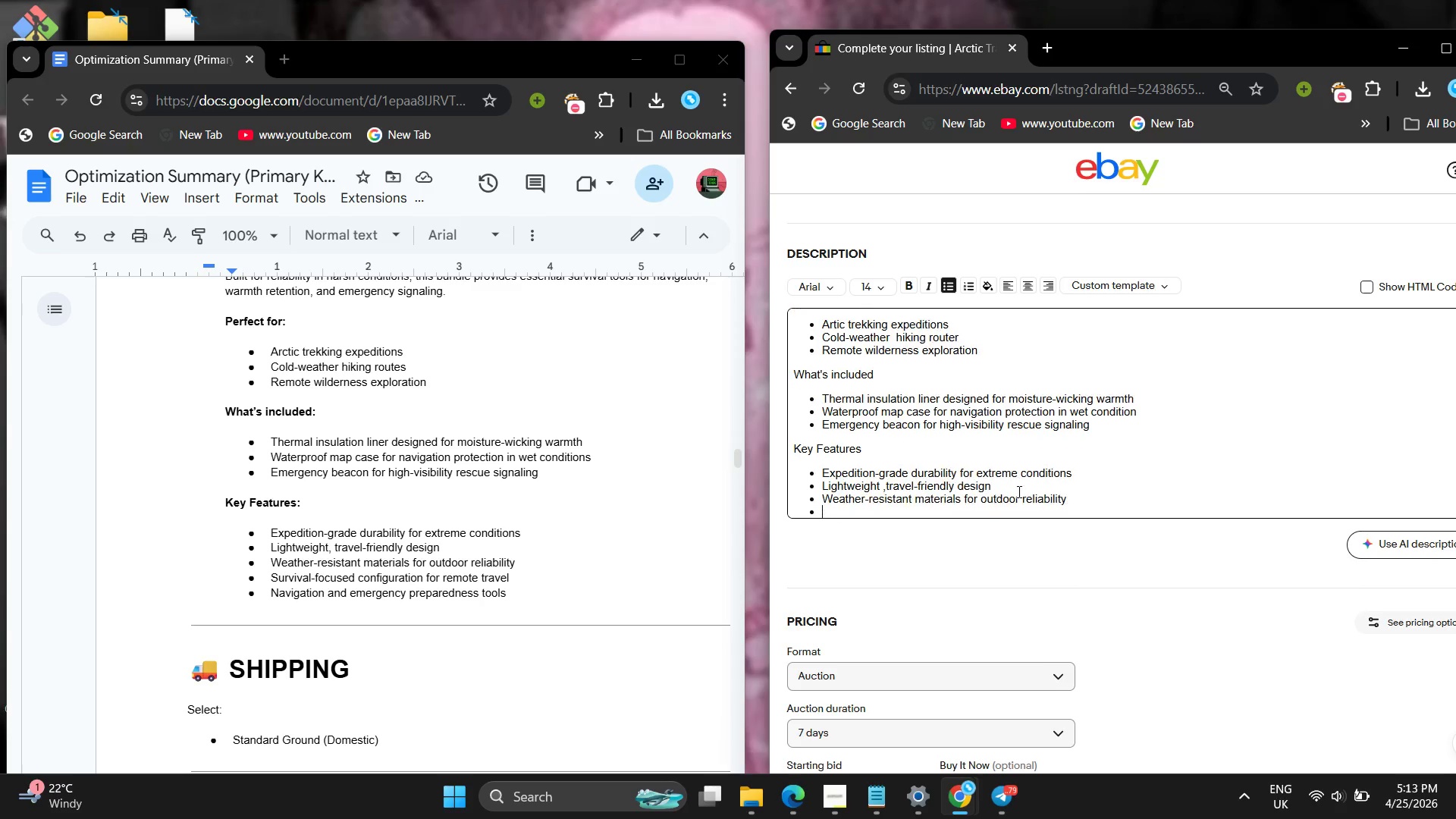 
key(Enter)
 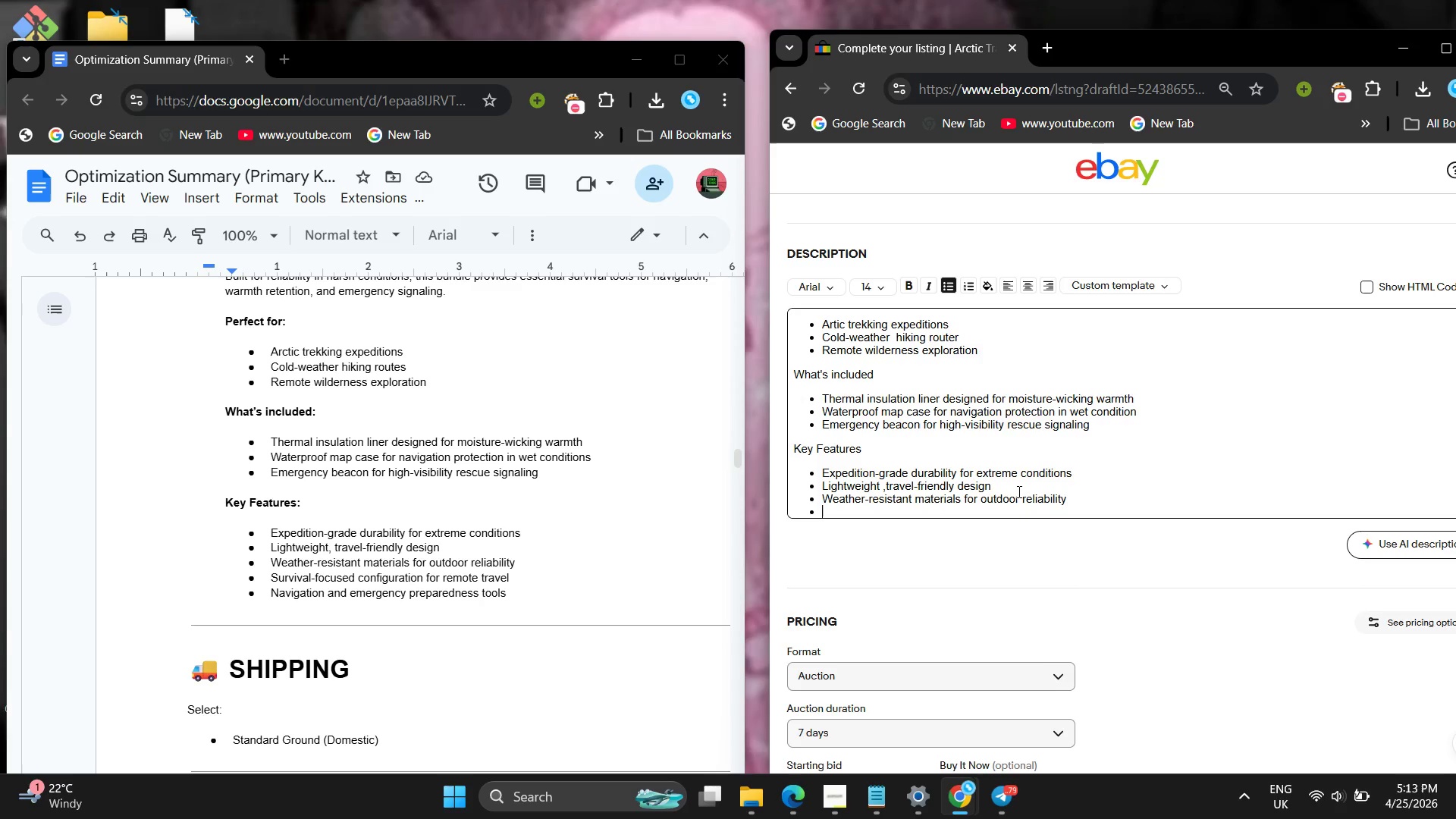 
type(Survival-focused cn)
 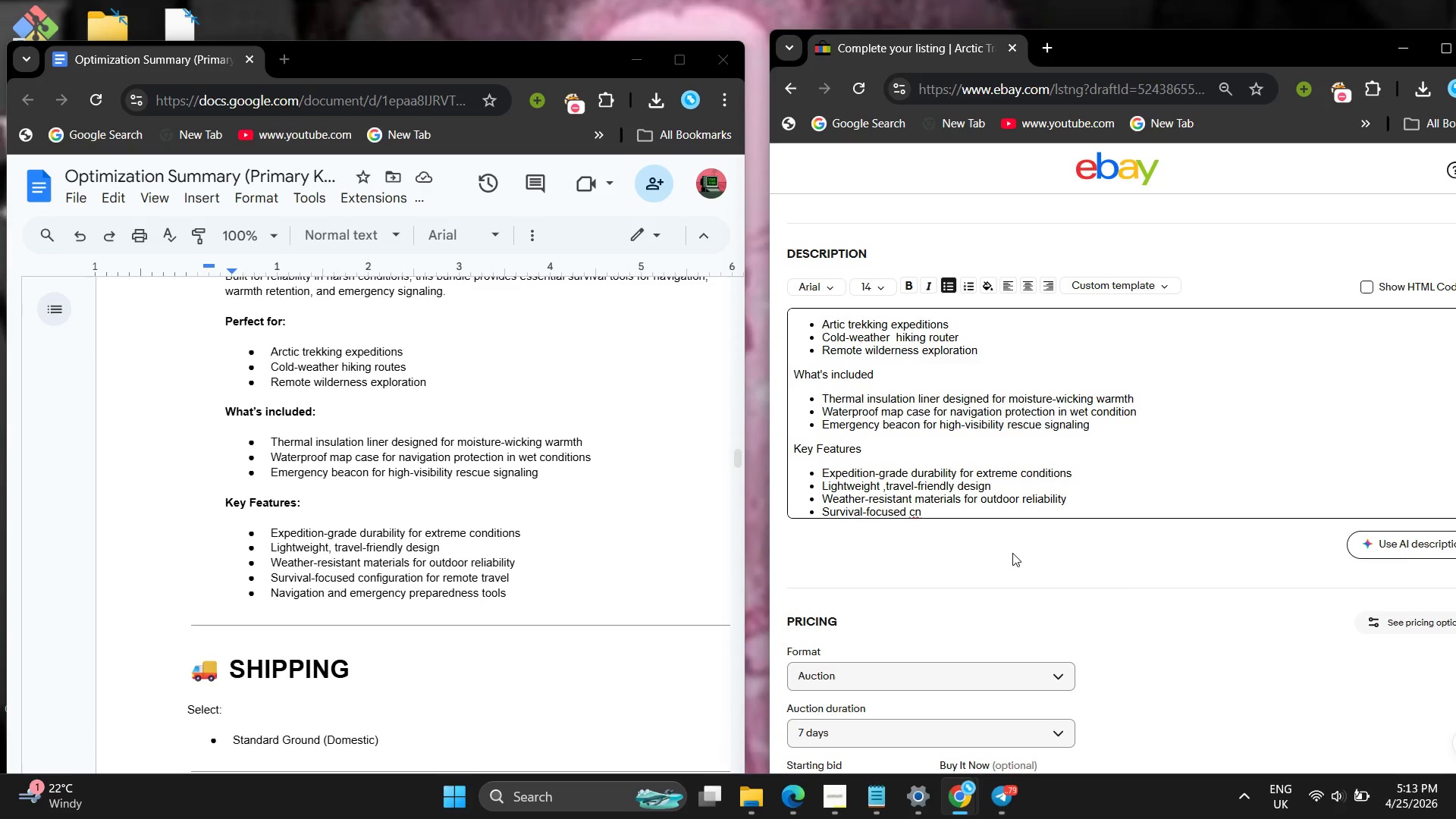 
key(Backspace)
 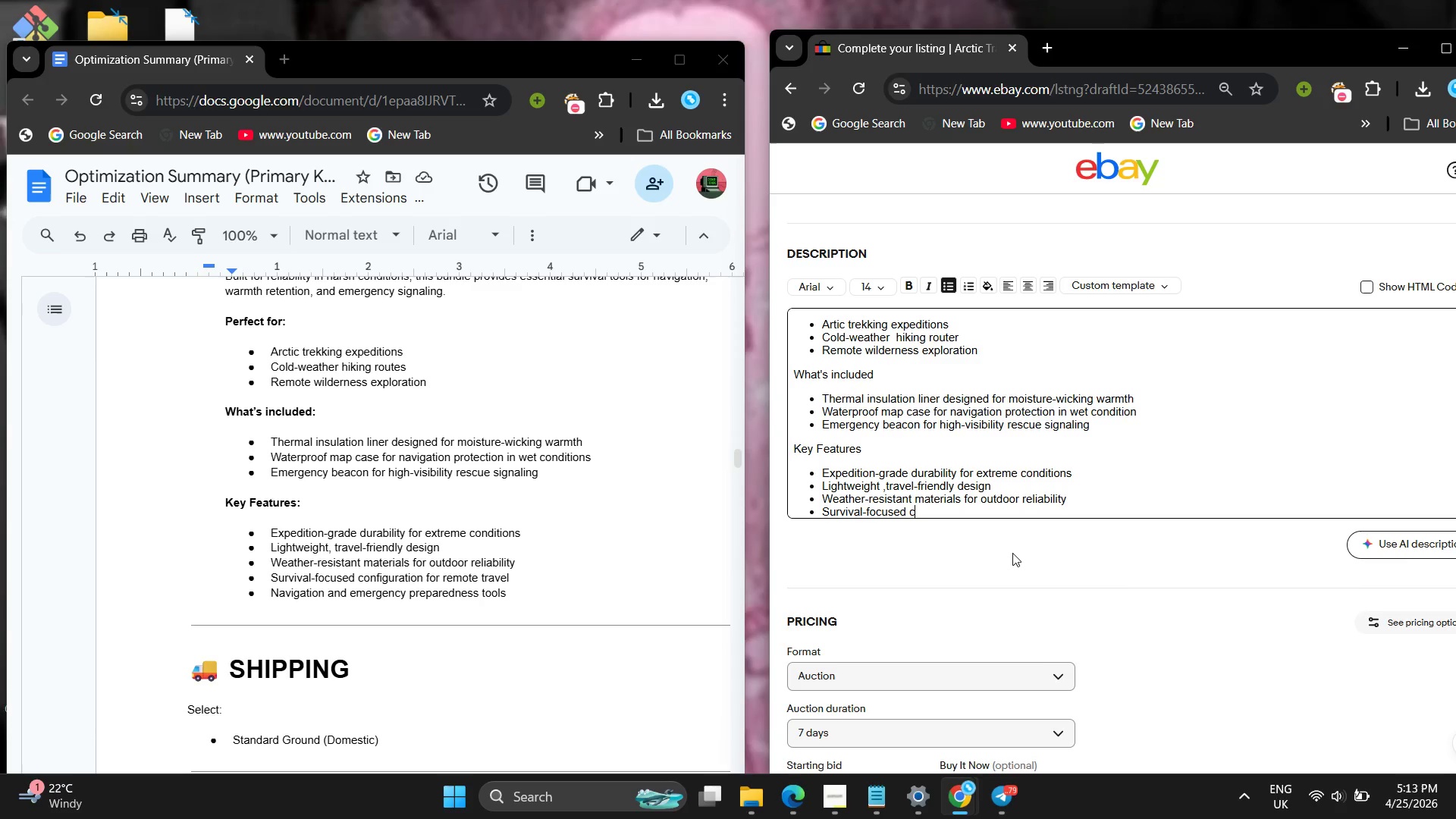 
wait(5.14)
 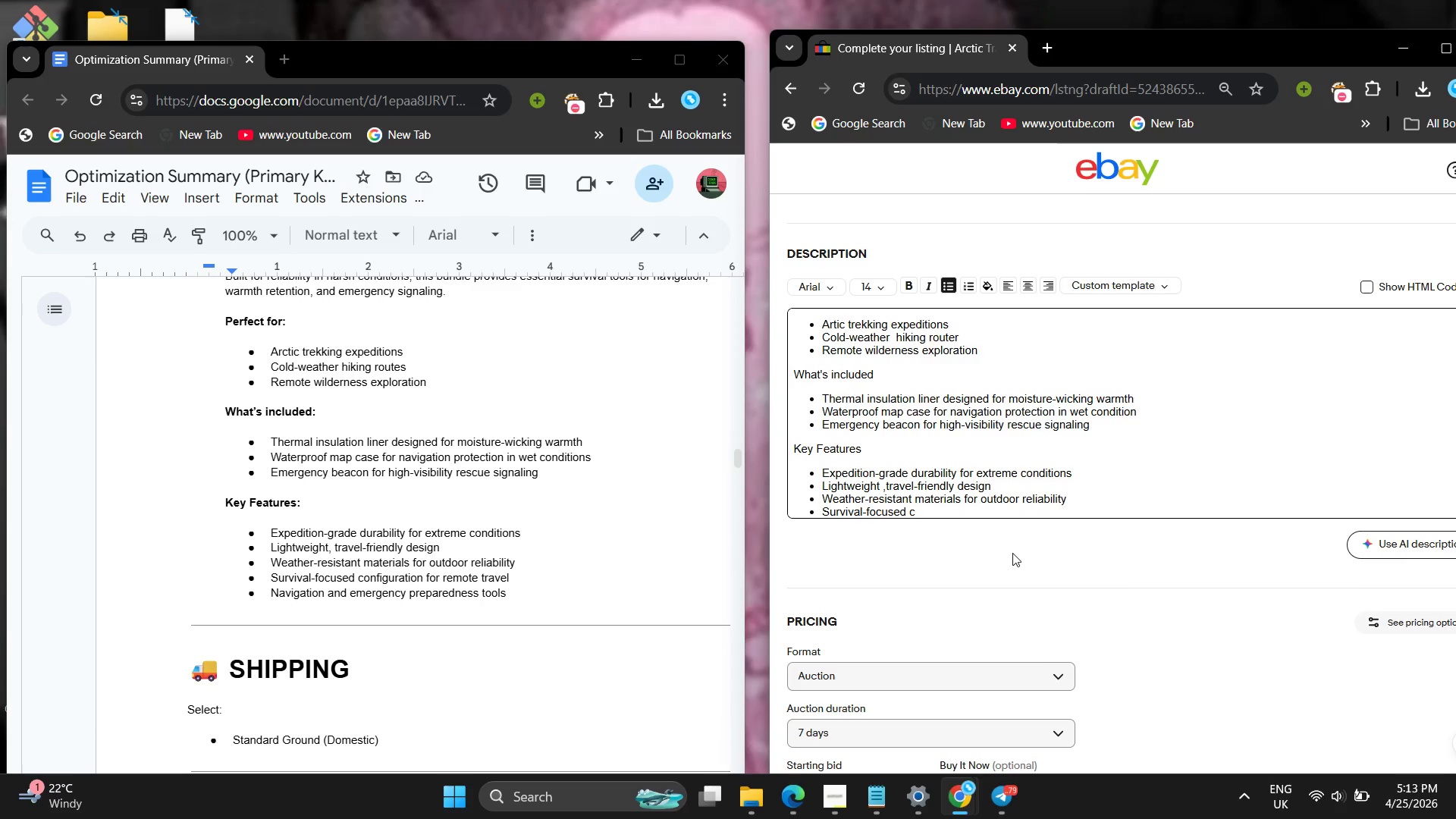 
type(onfiguration for remoter t)
key(Backspace)
key(Backspace)
key(Backspace)
type( travel )
 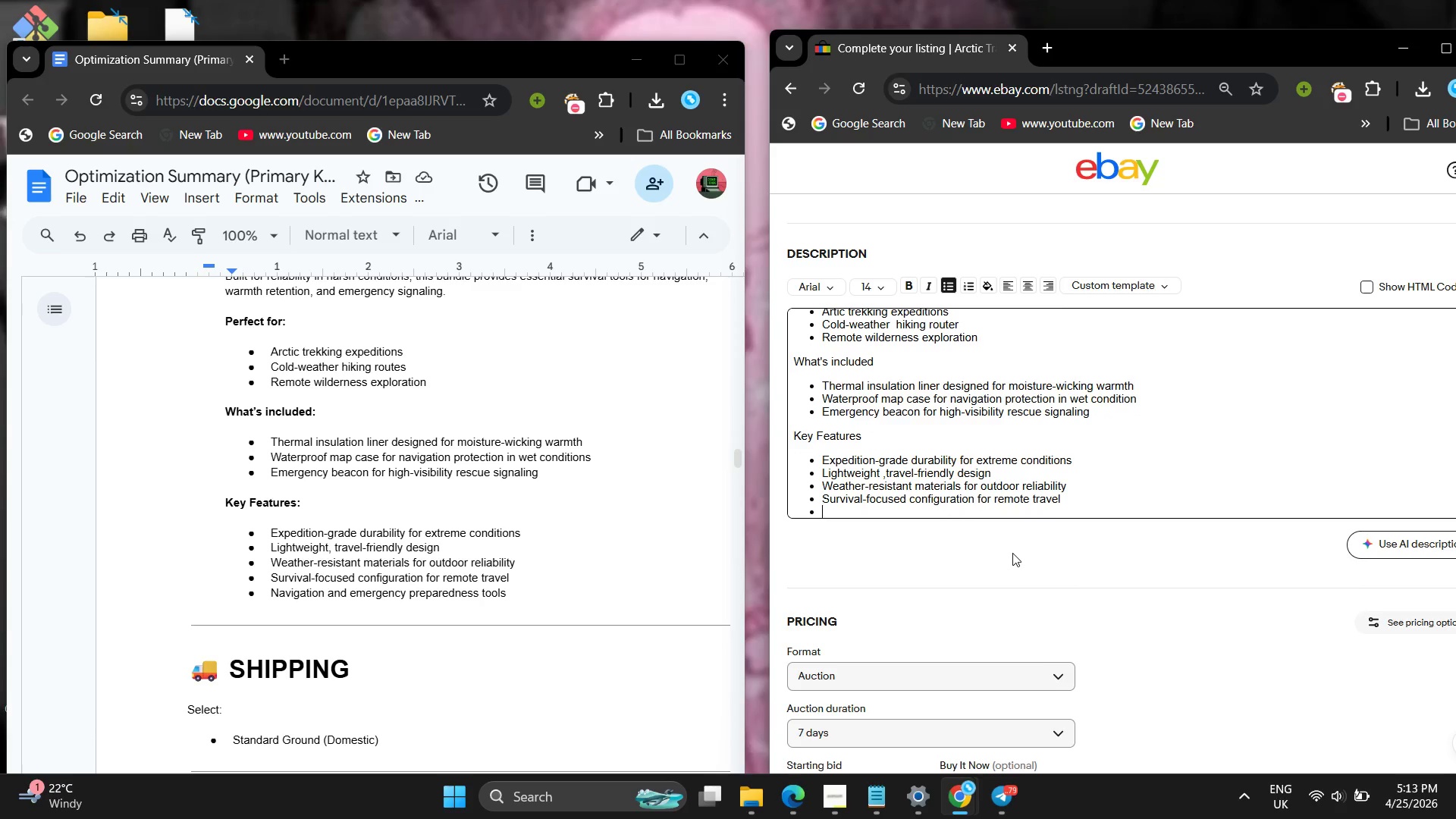 
key(Enter)
 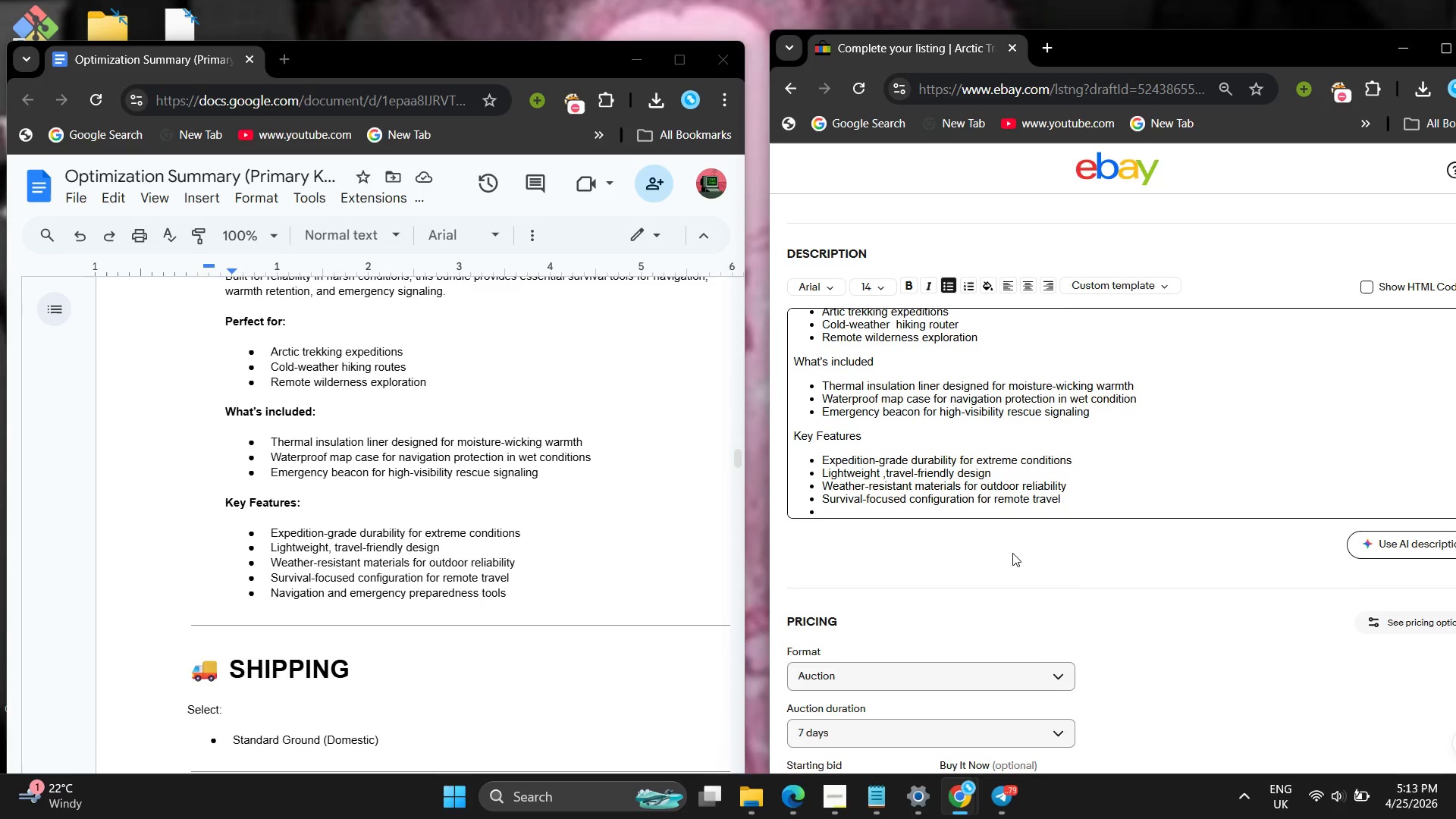 
type(Navigatip)
key(Backspace)
type(on ad )
key(Backspace)
key(Backspace)
type(nd emergency prepa)
 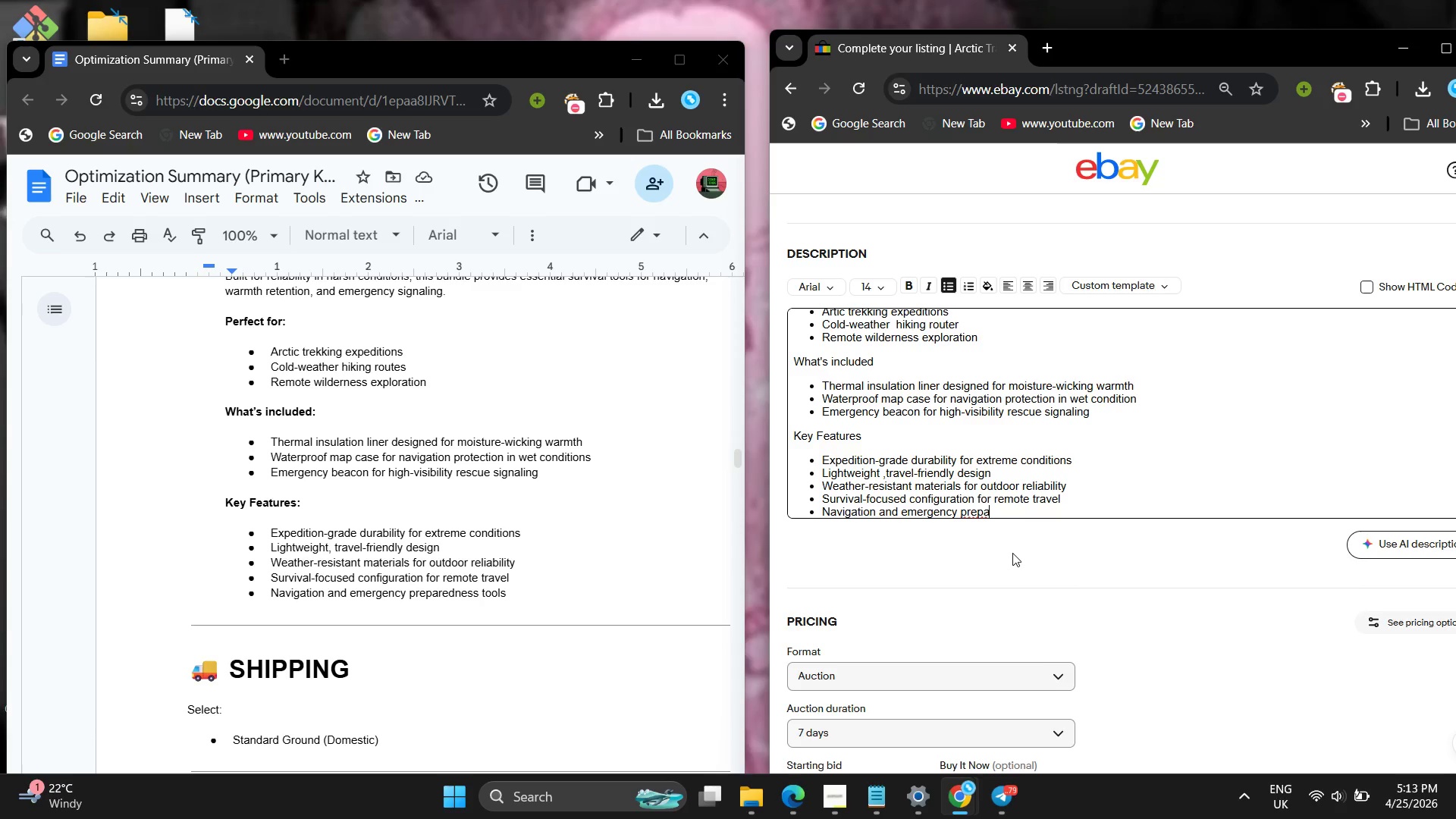 
type(redness tool)
 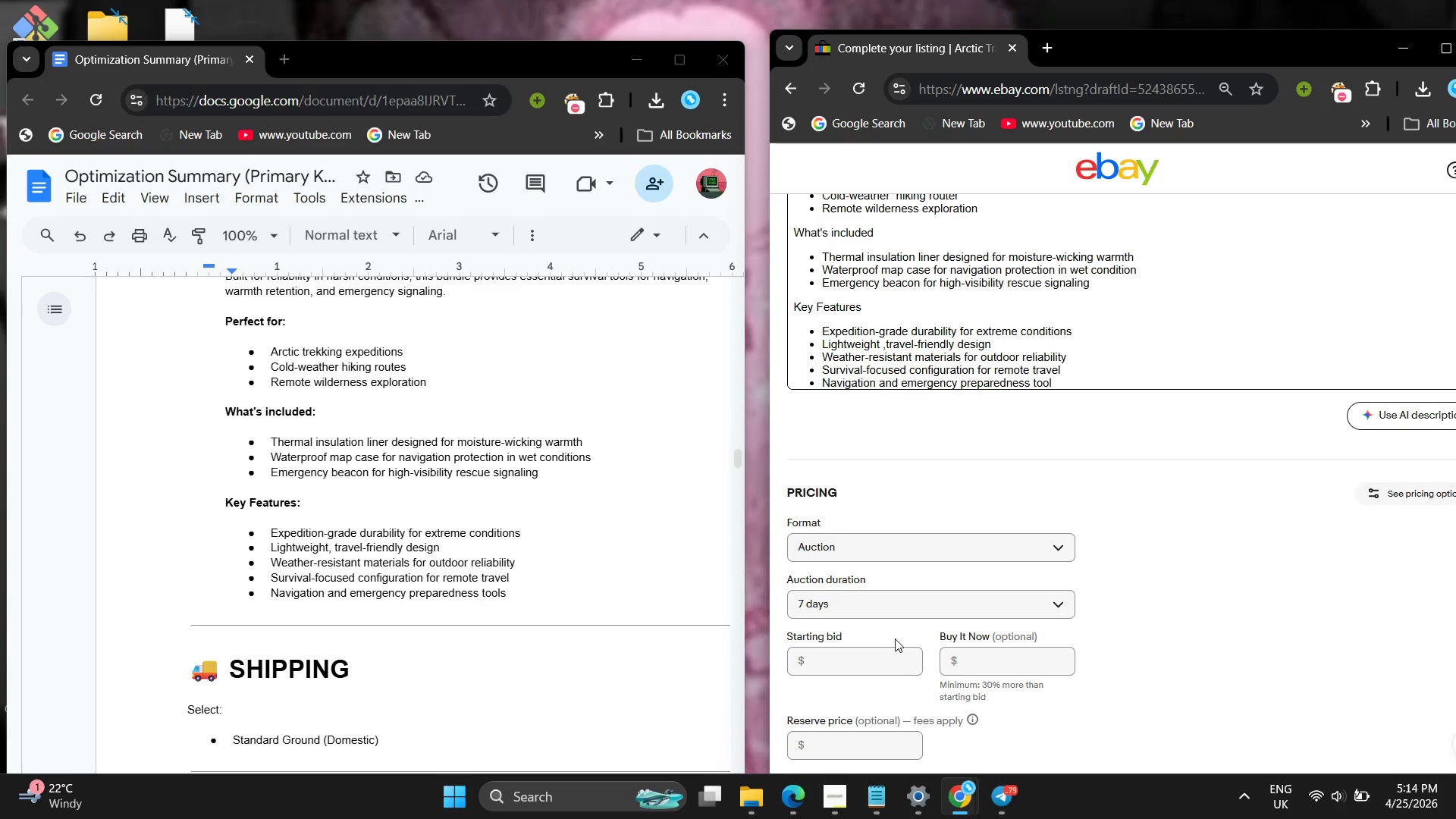 
left_click([847, 818])